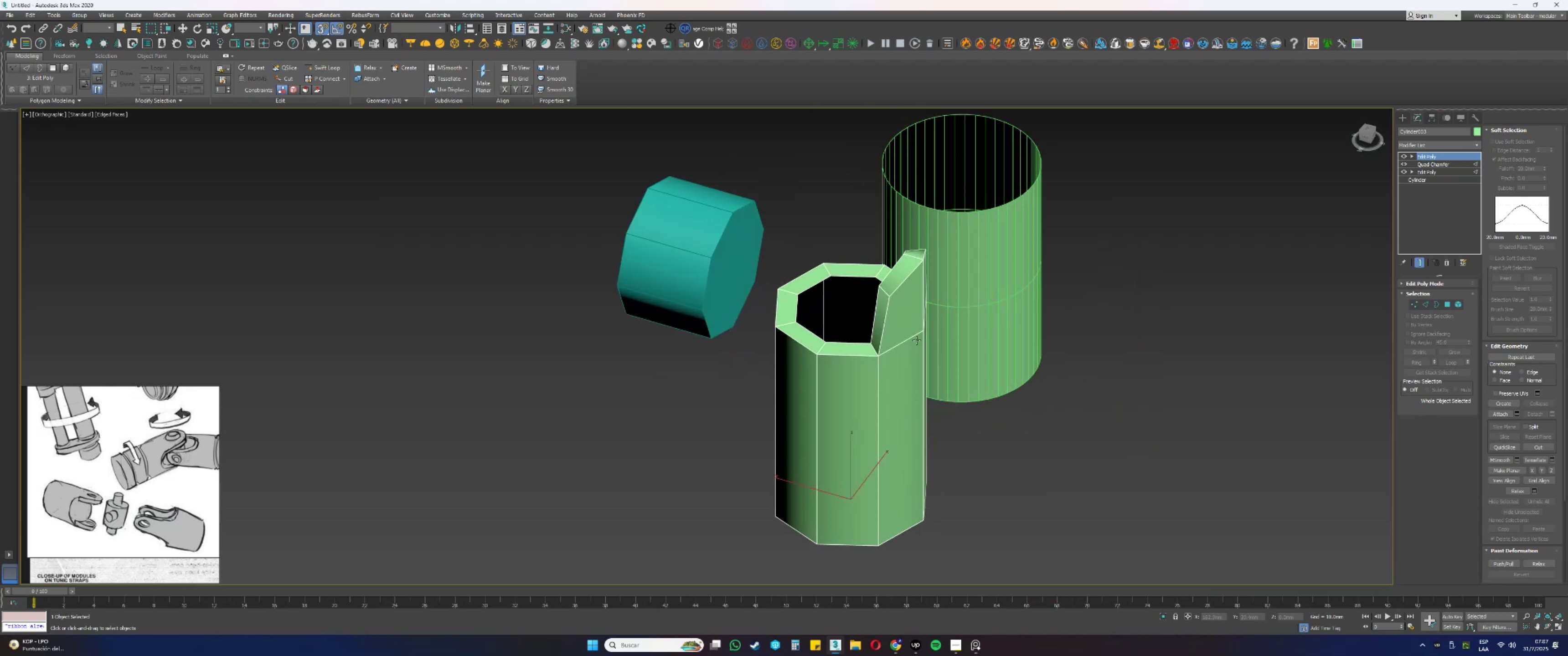 
key(Alt+AltLeft)
 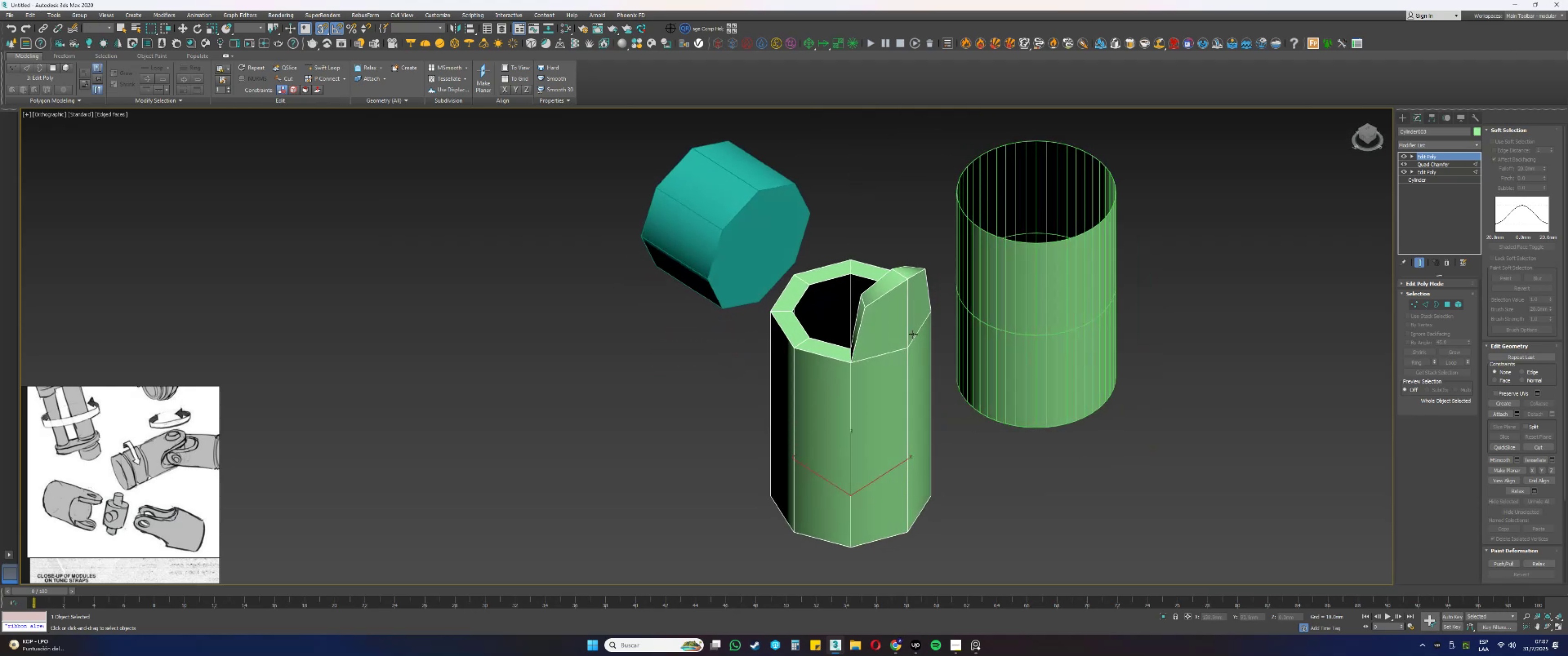 
scroll: coordinate [856, 258], scroll_direction: up, amount: 2.0
 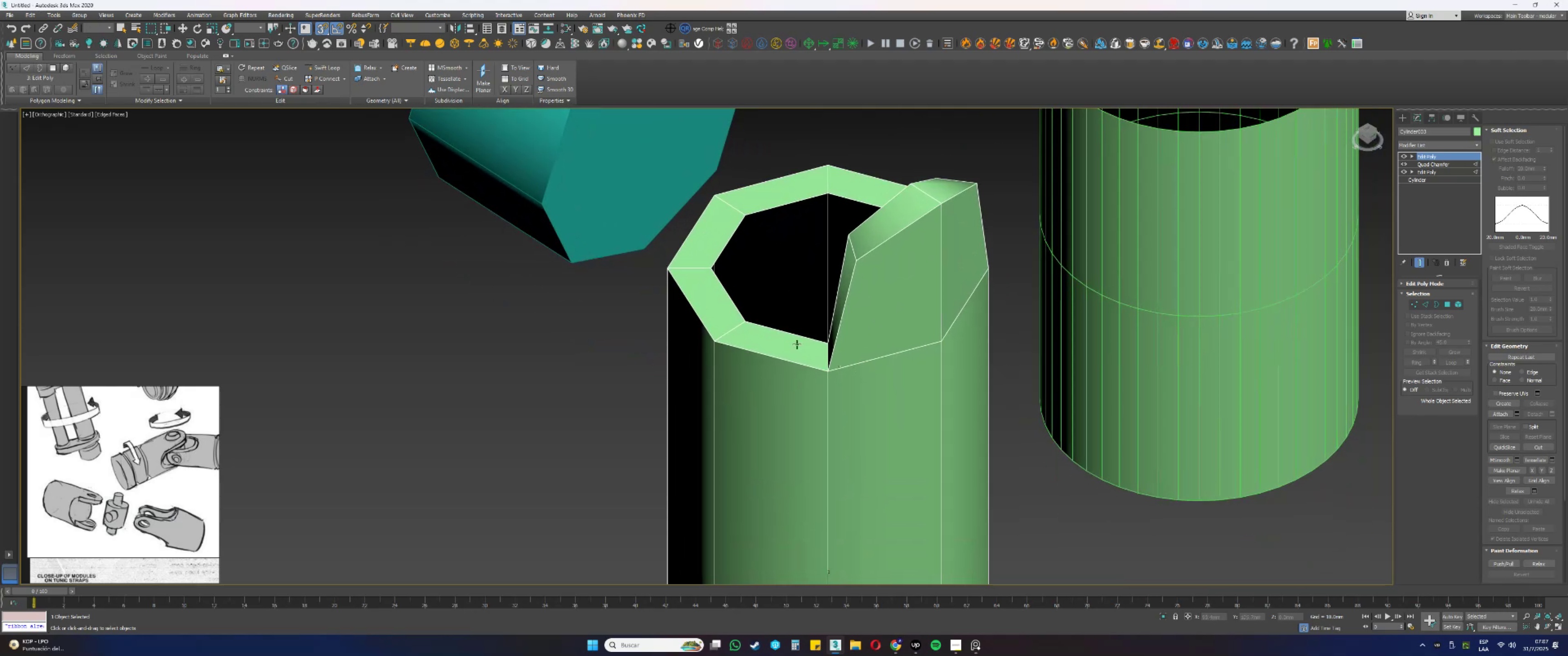 
key(3)
 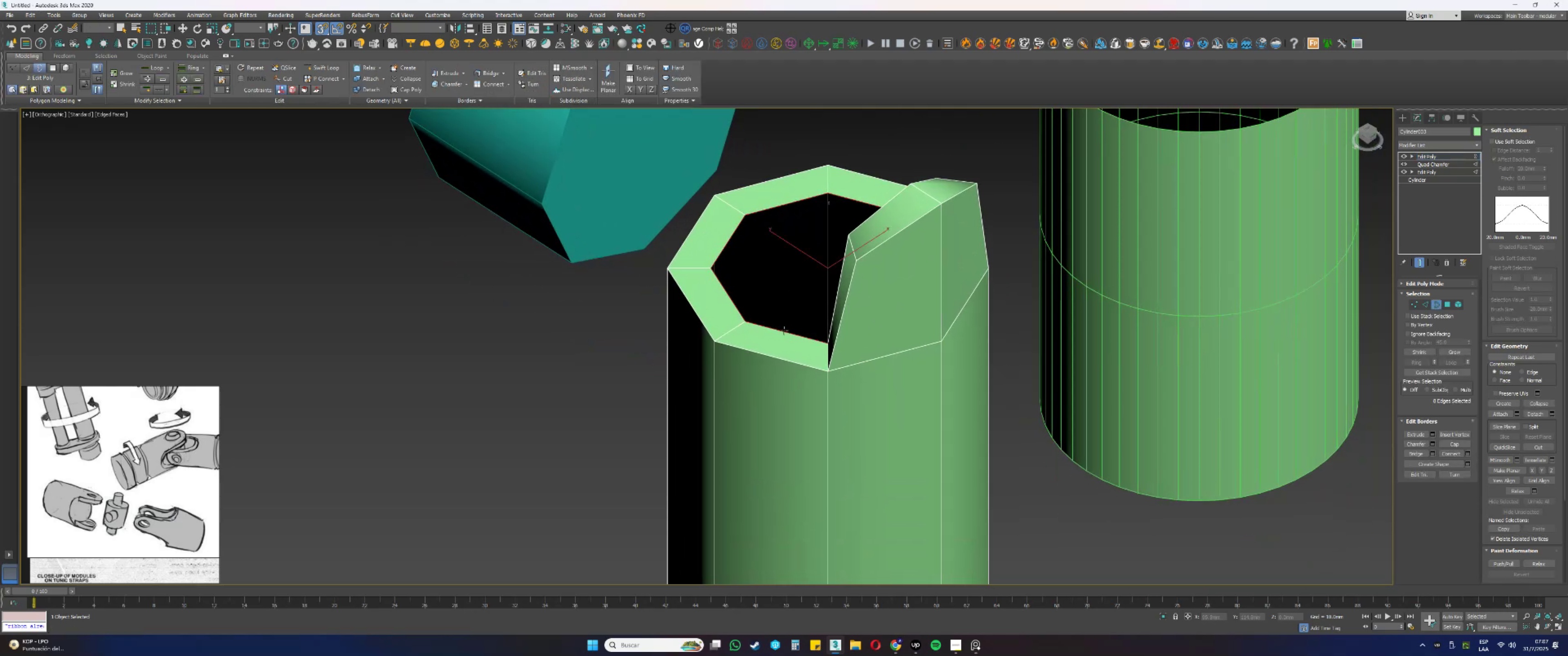 
left_click([784, 330])
 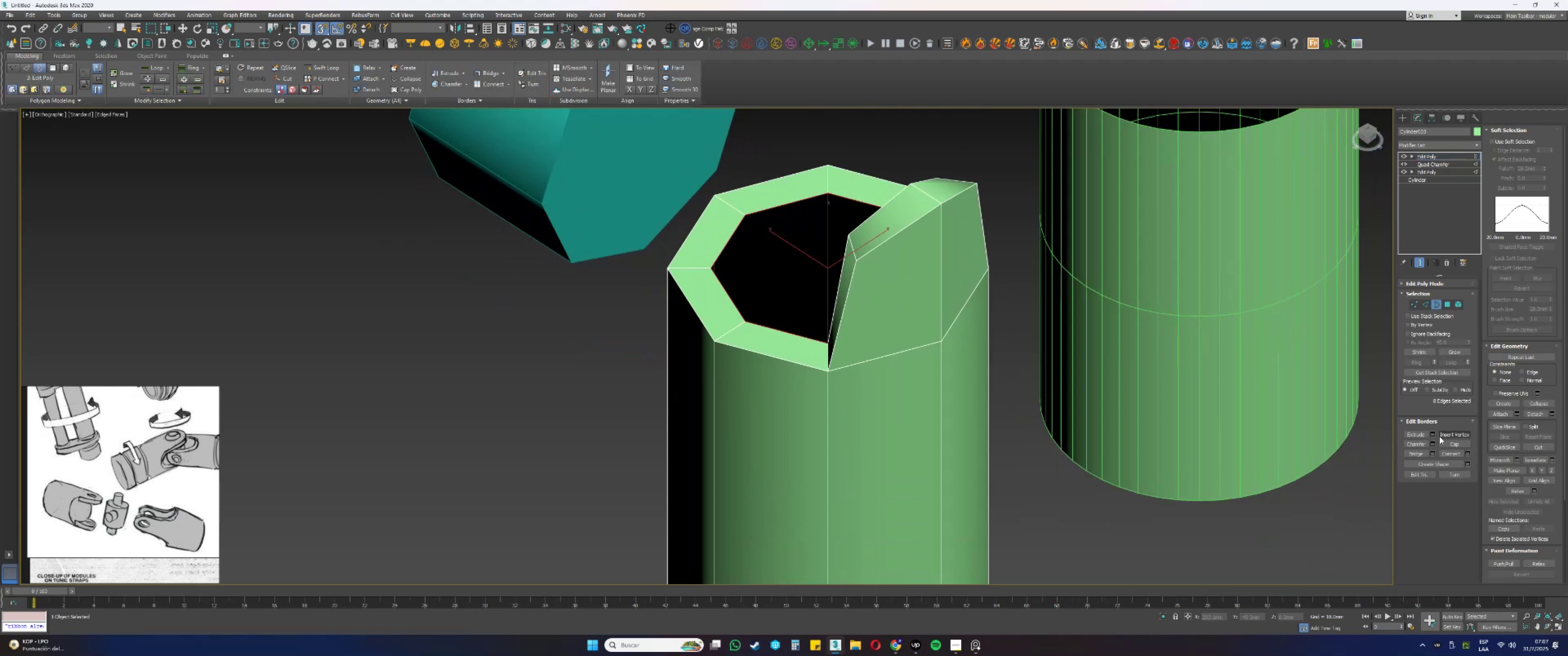 
key(R)
 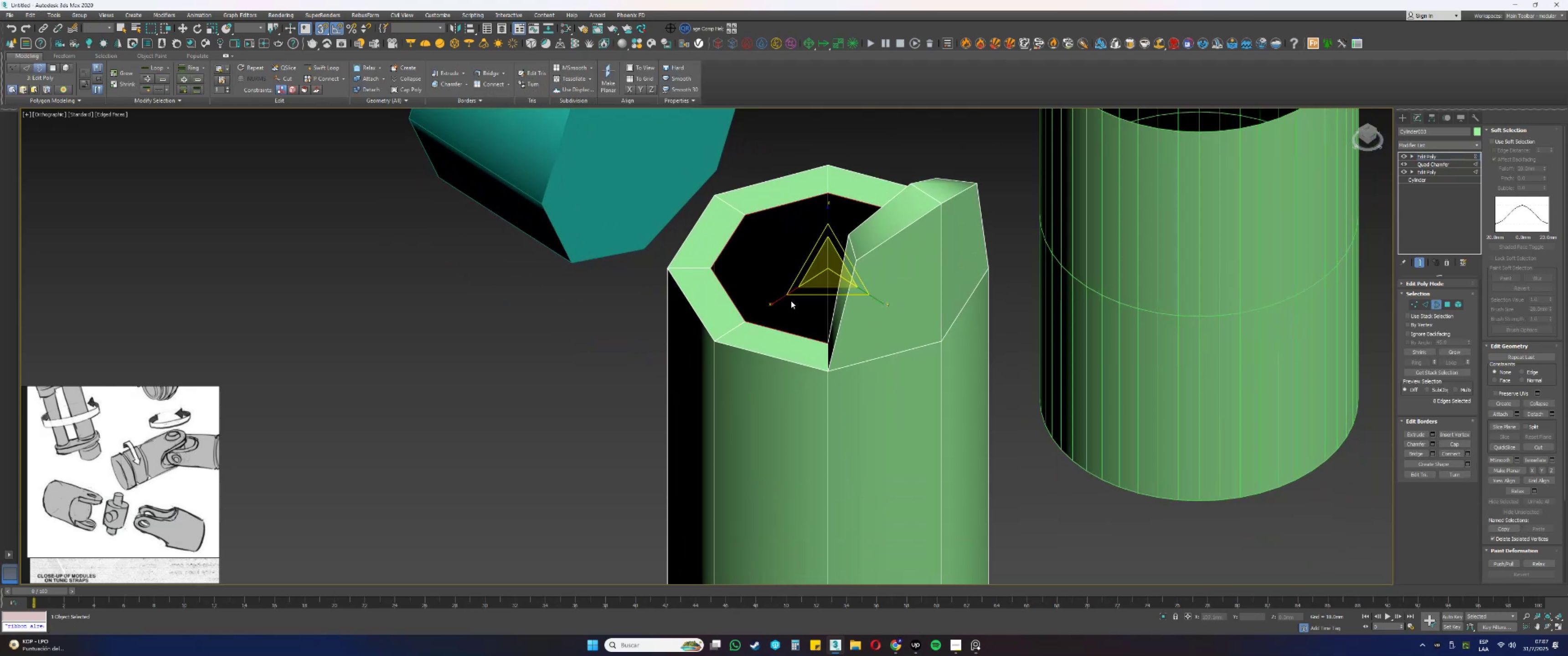 
scroll: coordinate [805, 257], scroll_direction: up, amount: 1.0
 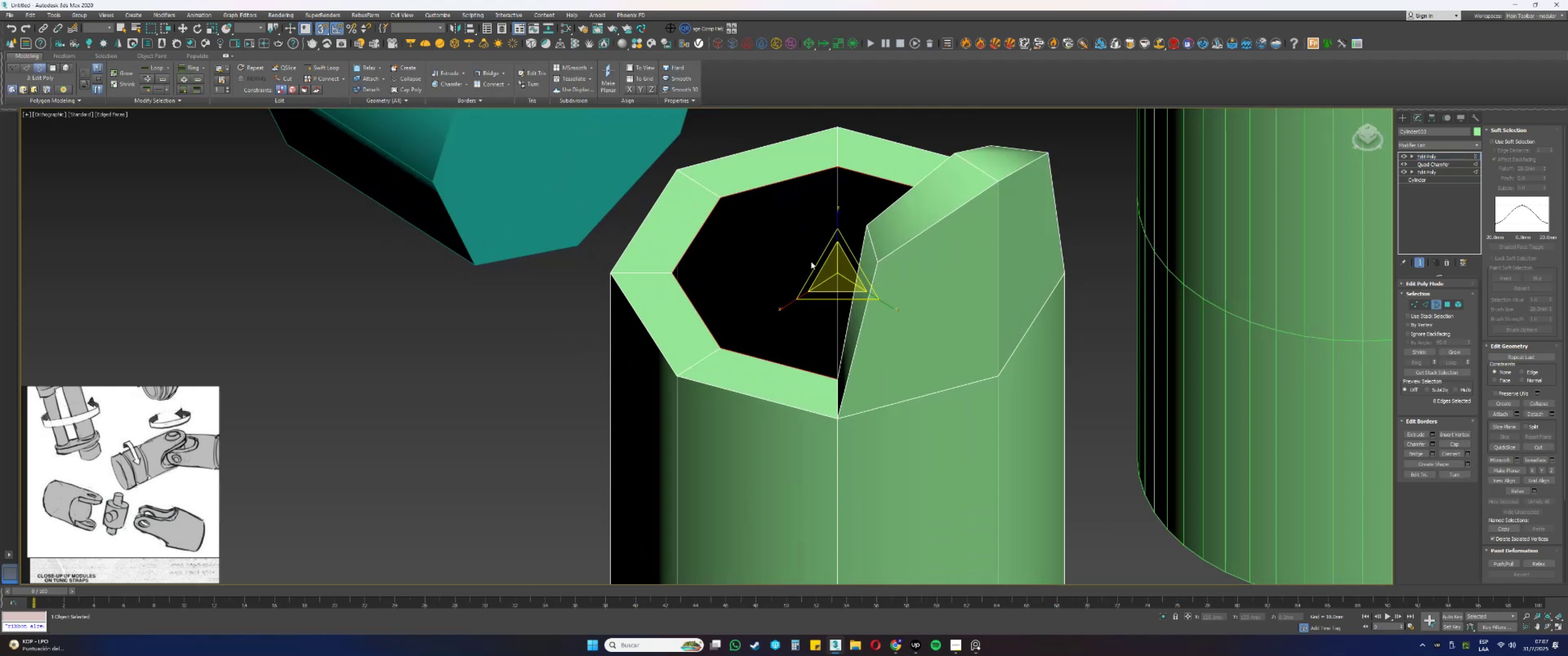 
hold_key(key=ShiftLeft, duration=0.36)
 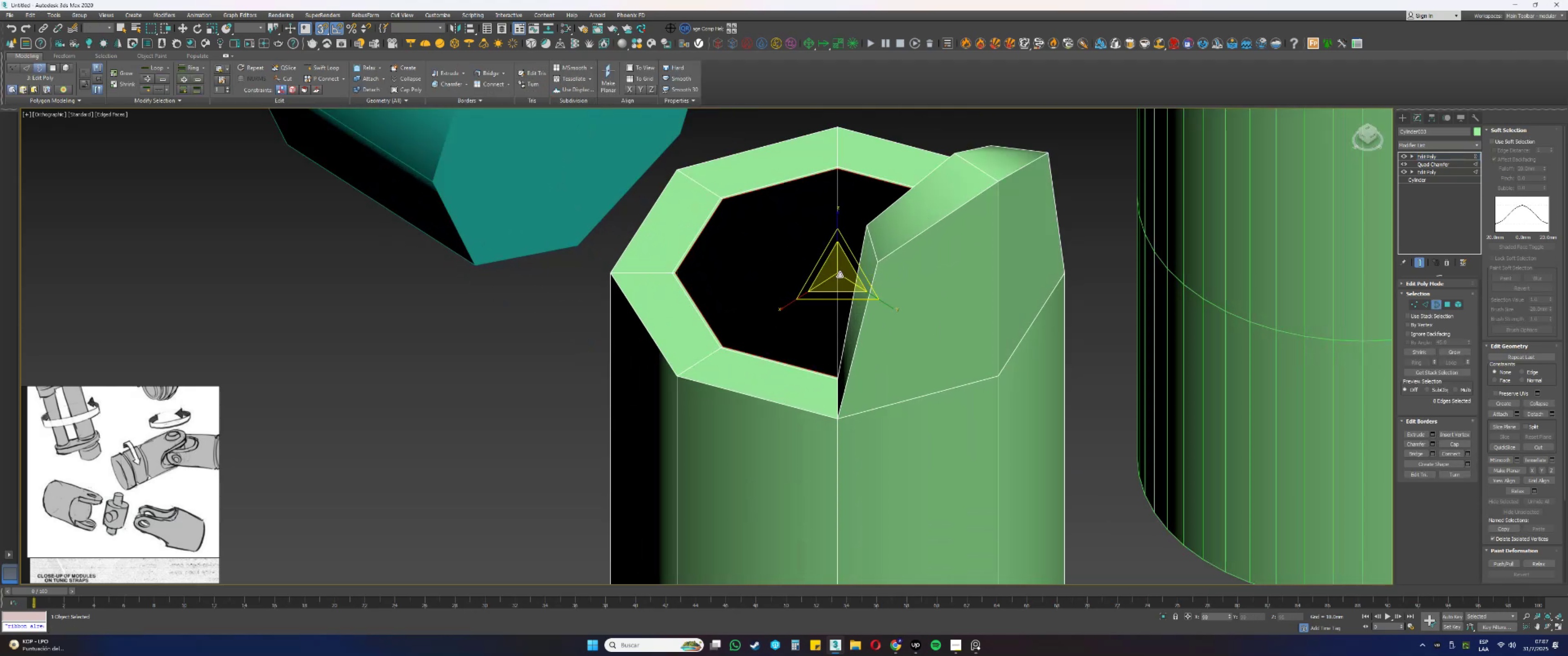 
key(Shift+ShiftLeft)
 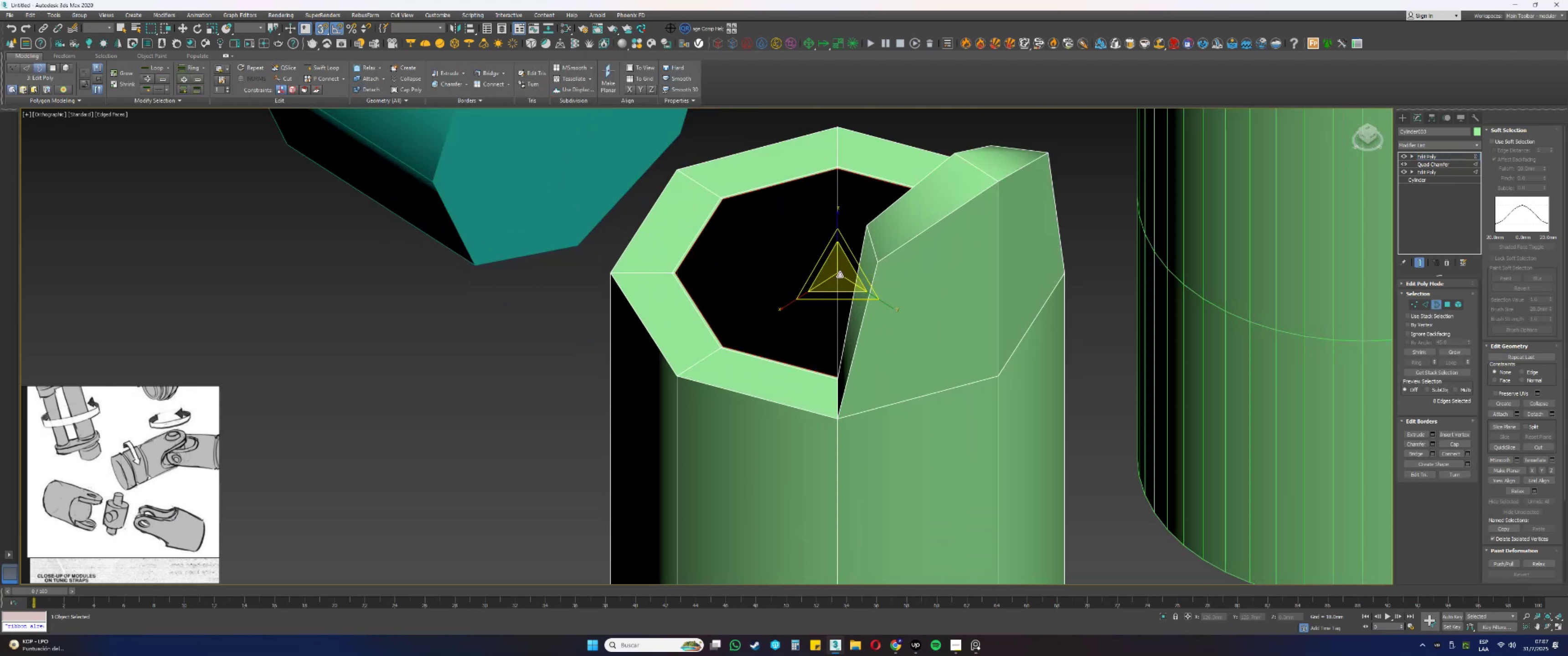 
left_click_drag(start_coordinate=[837, 270], to_coordinate=[840, 293])
 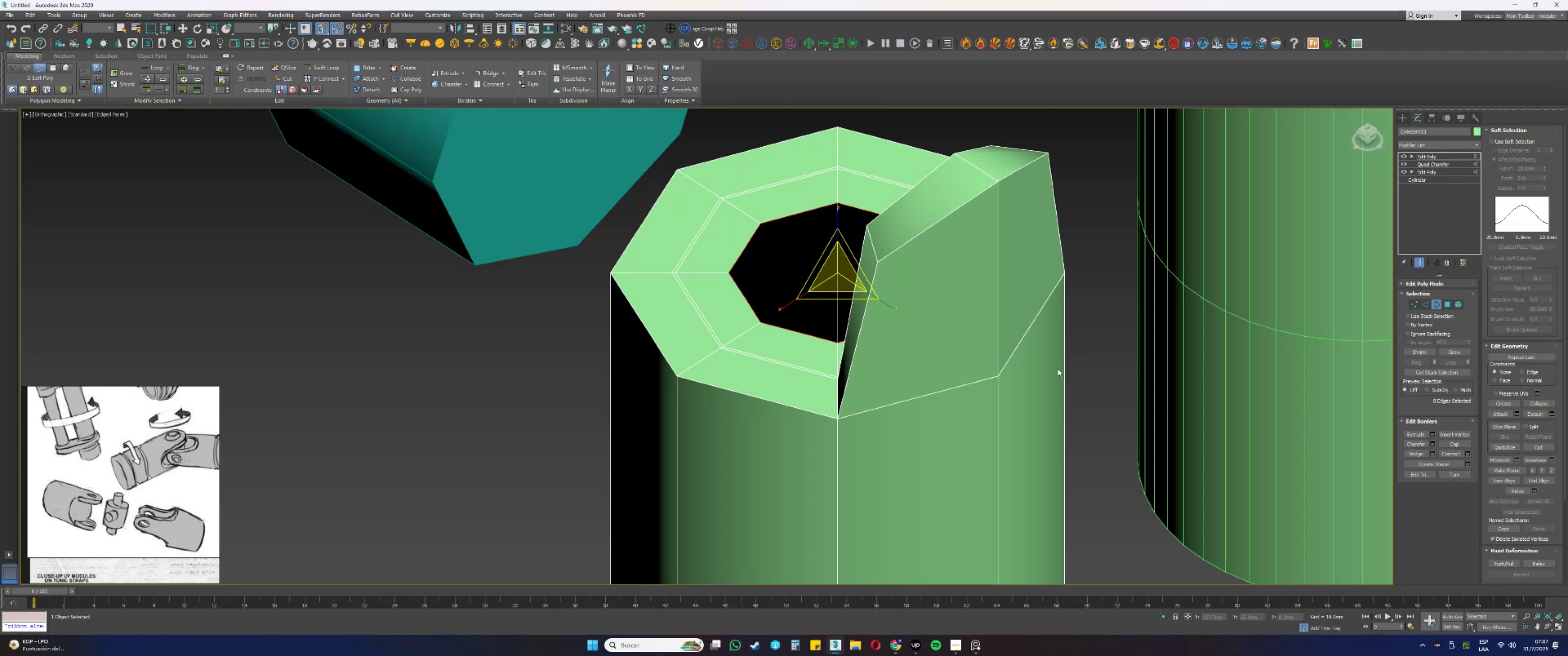 
scroll: coordinate [906, 277], scroll_direction: down, amount: 1.0
 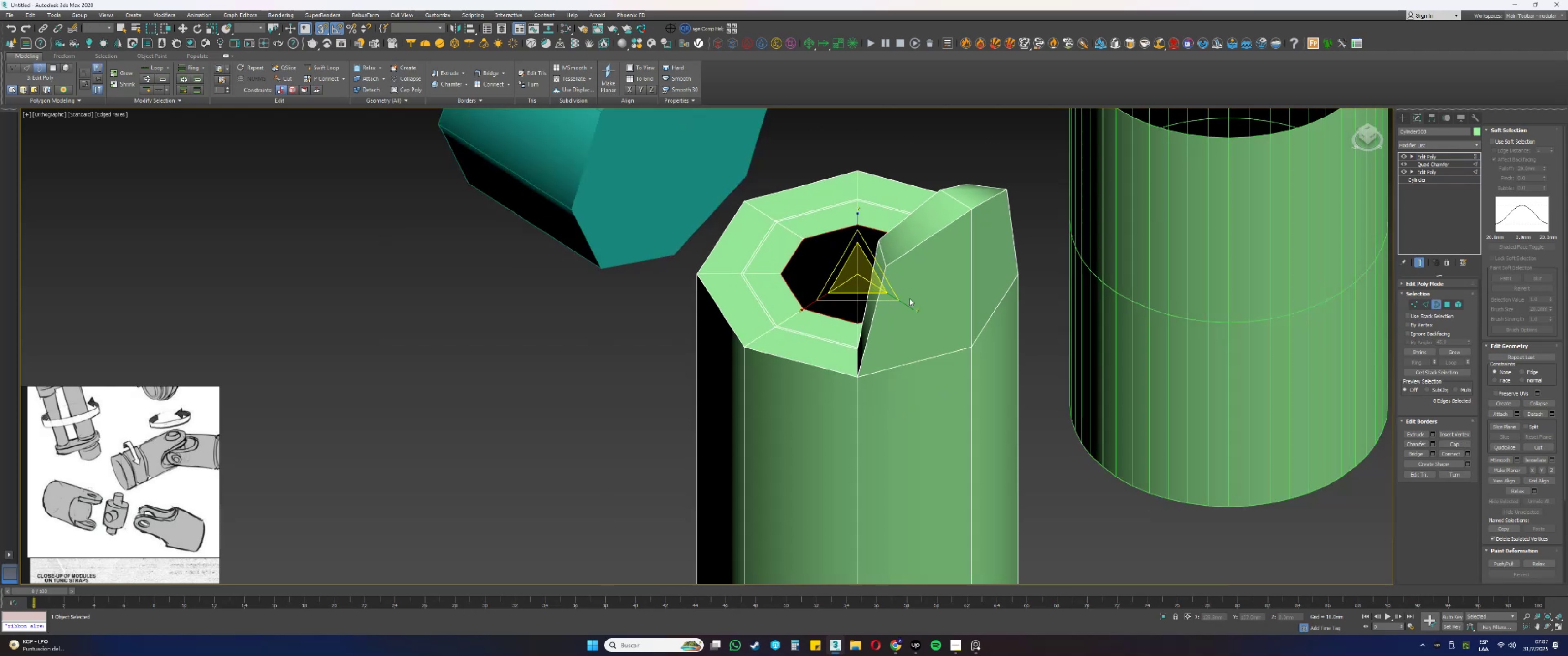 
key(Alt+AltLeft)
 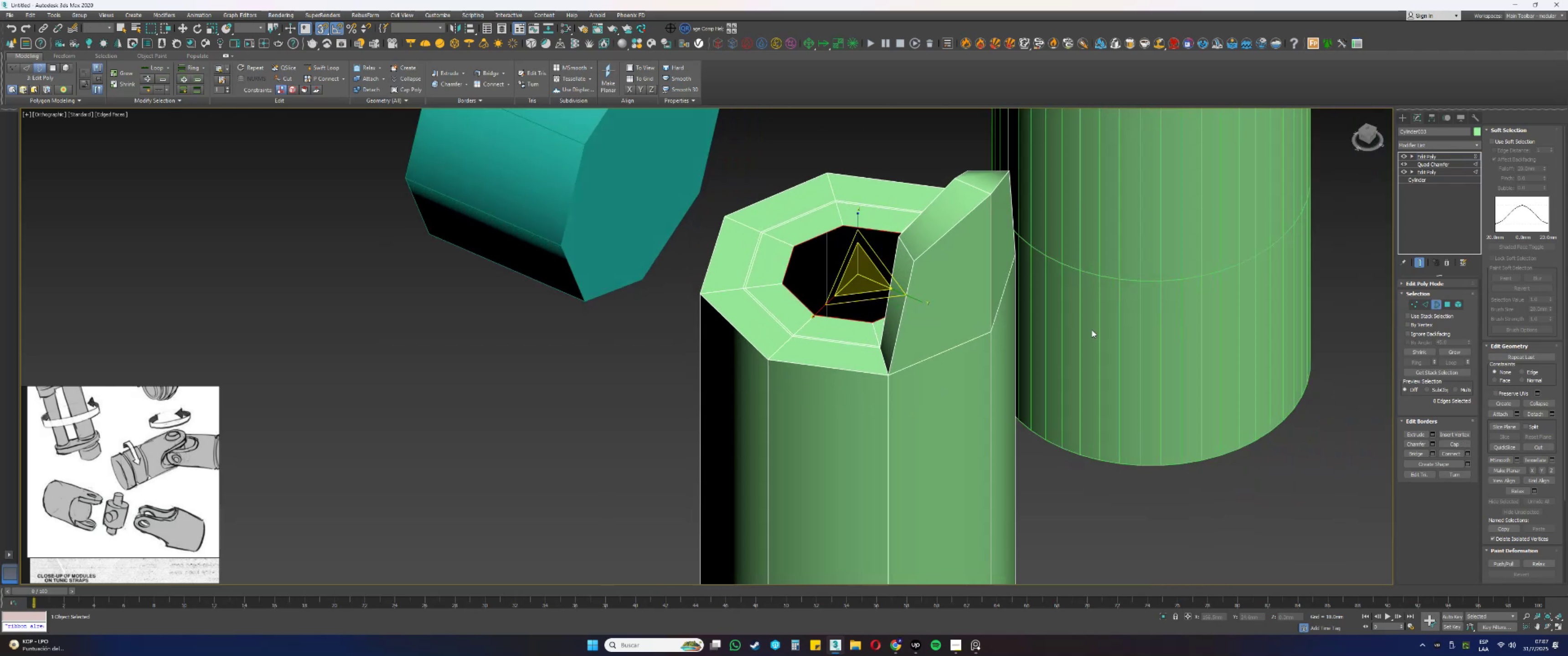 
key(1)
 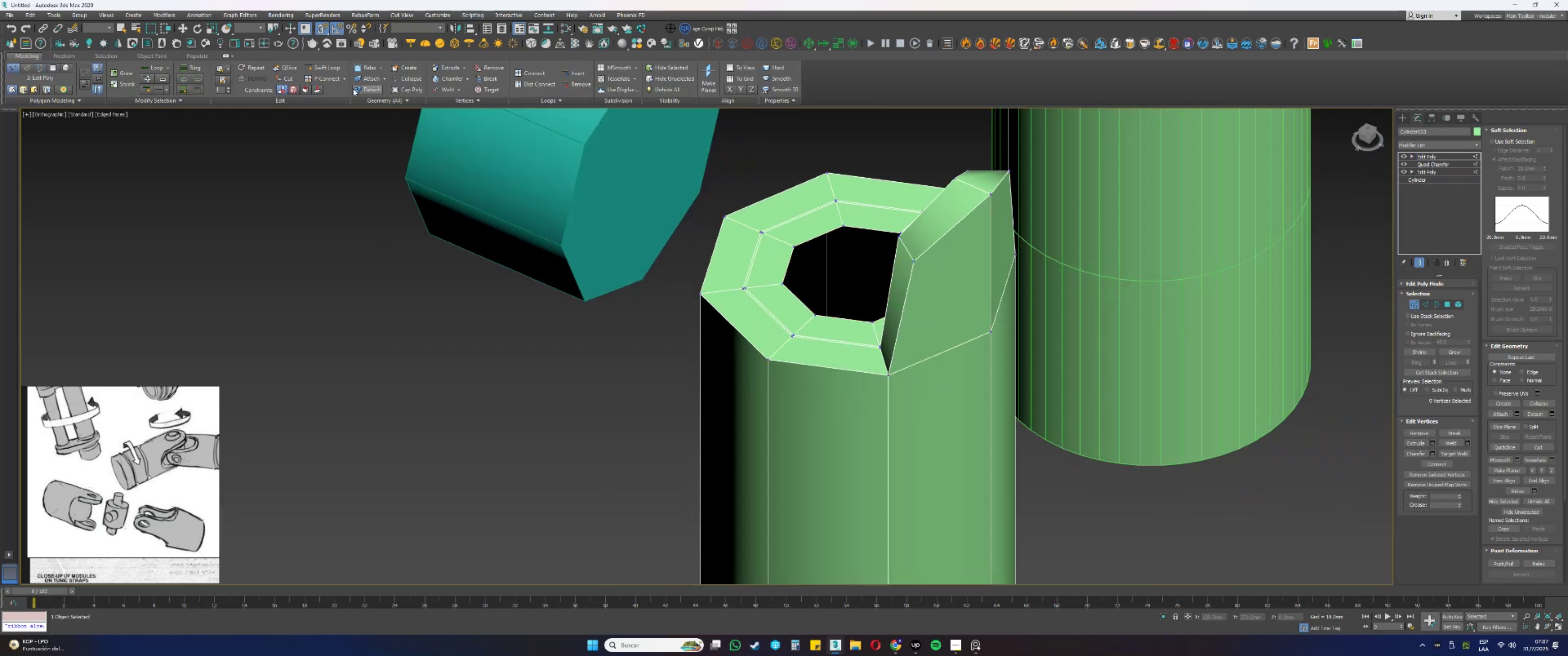 
left_click([332, 69])
 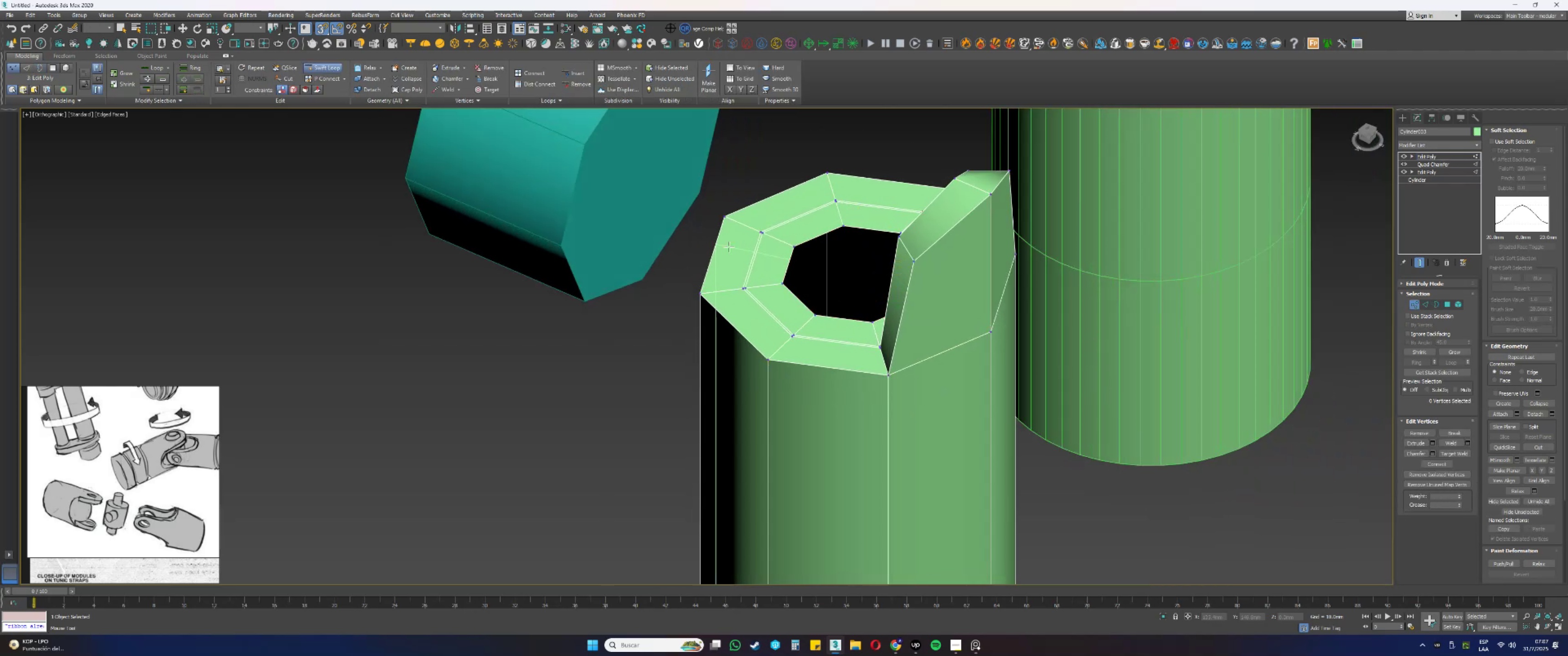 
key(Alt+AltLeft)
 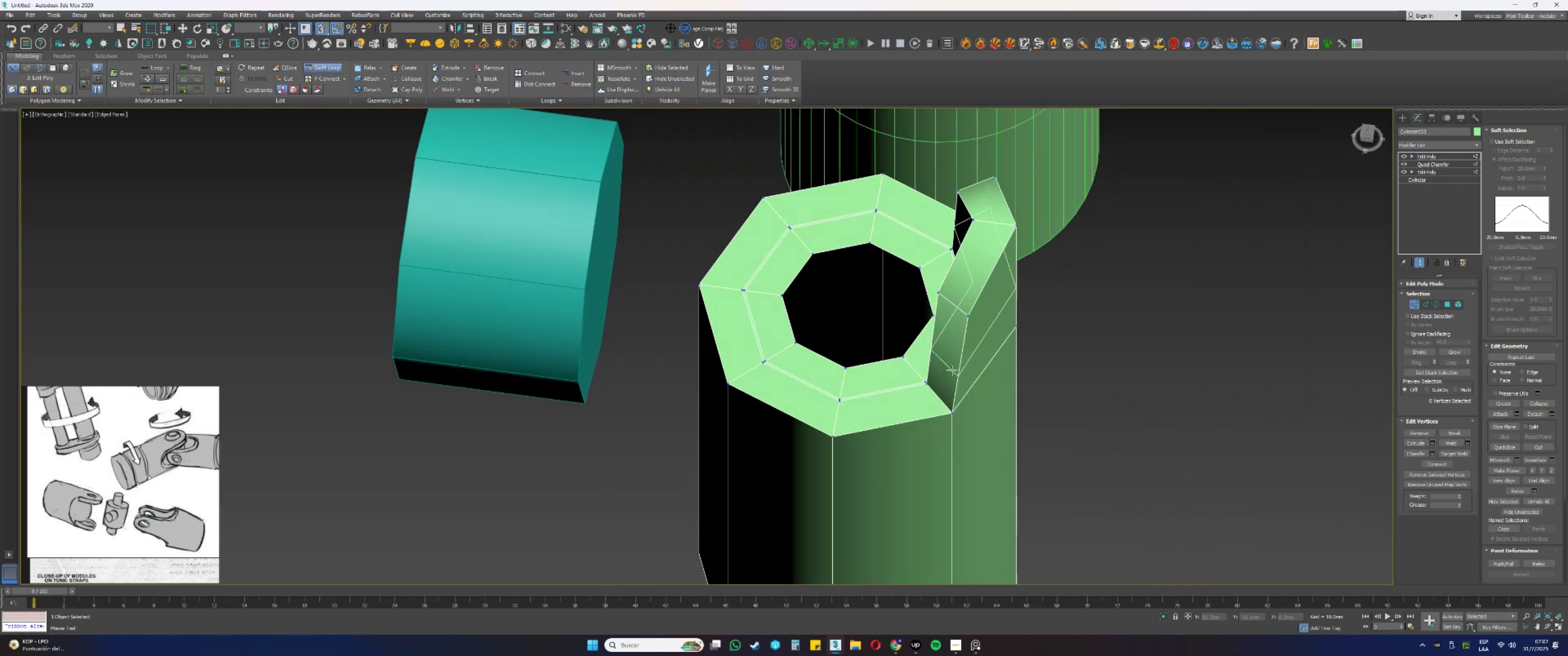 
scroll: coordinate [895, 374], scroll_direction: up, amount: 4.0
 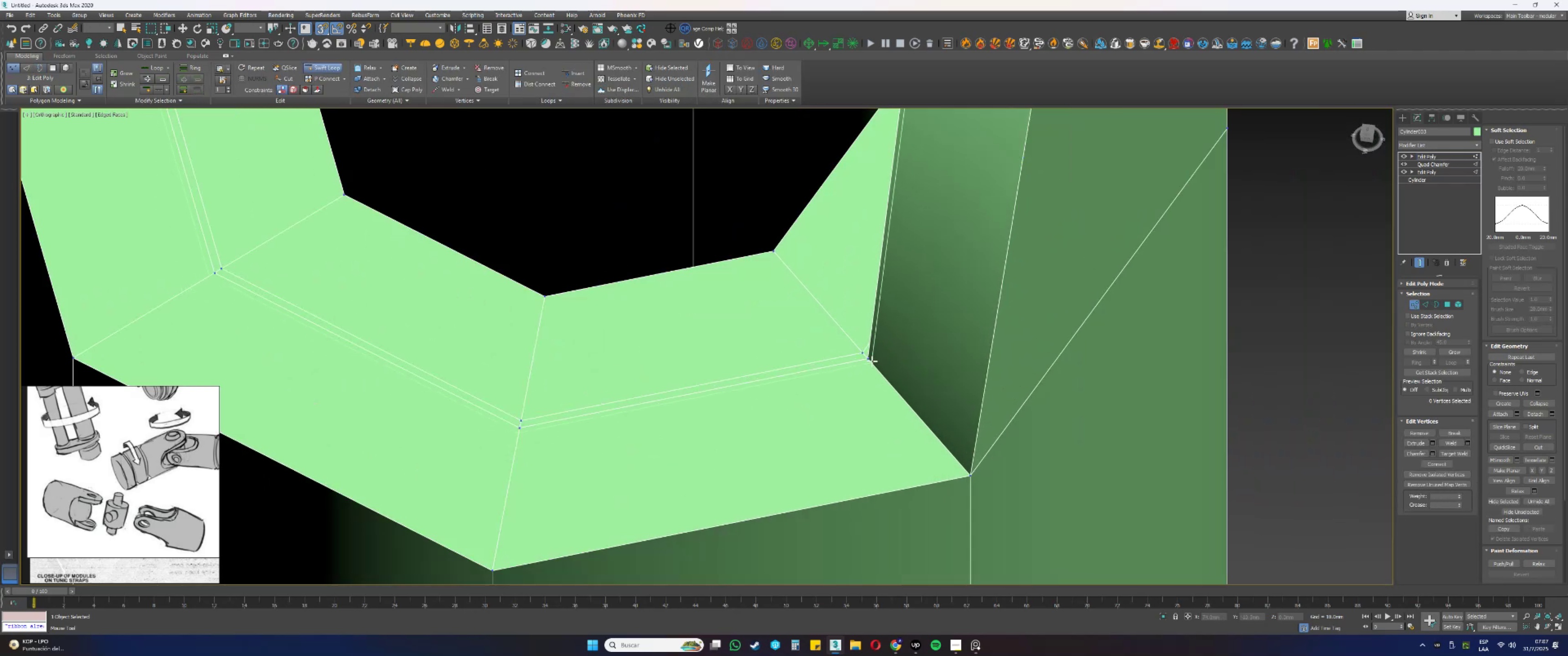 
left_click([872, 361])
 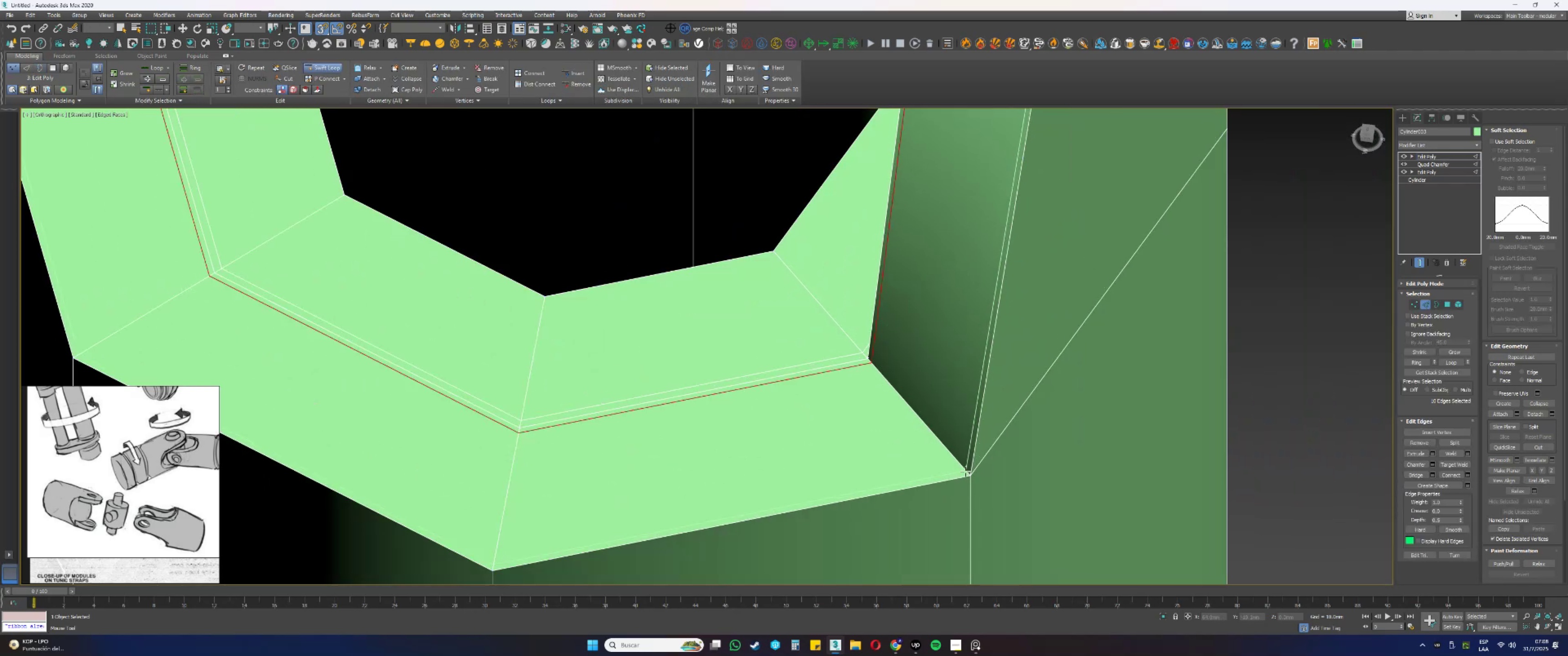 
left_click([965, 472])
 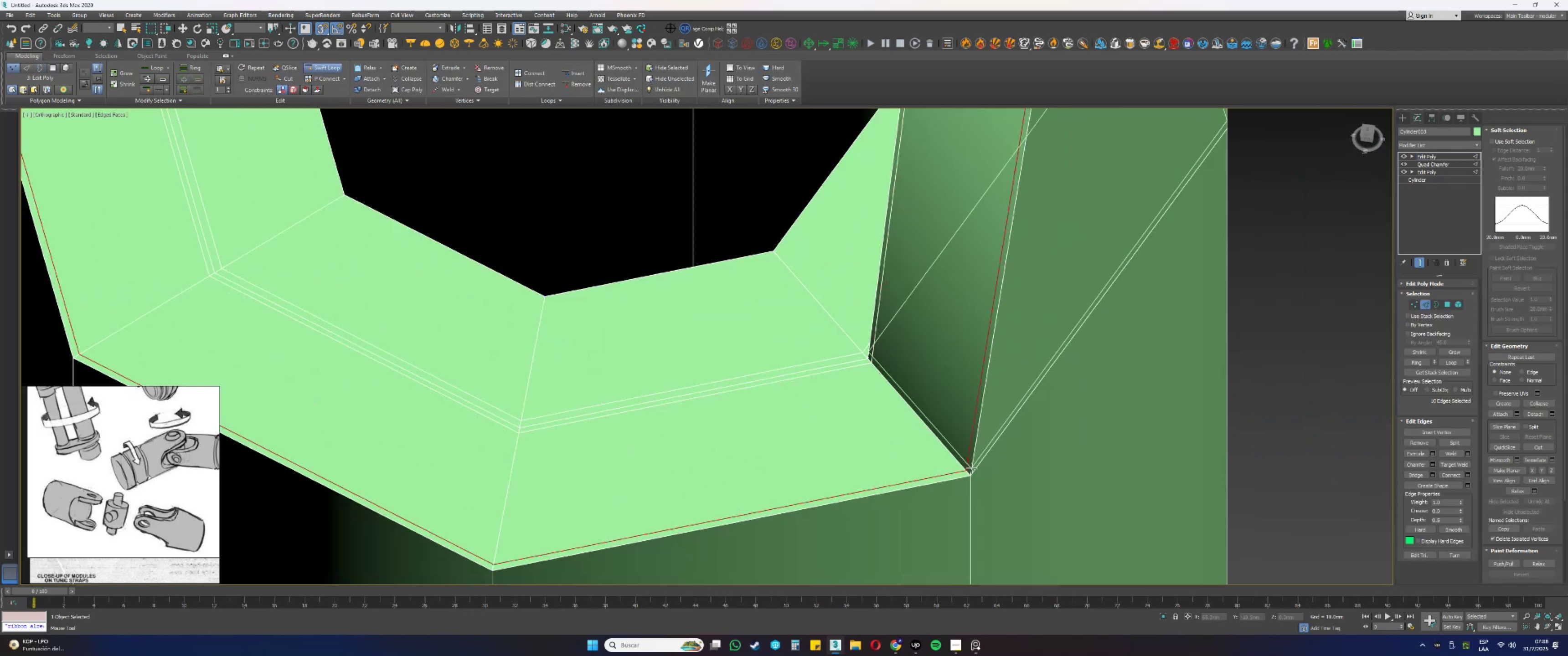 
left_click([972, 468])
 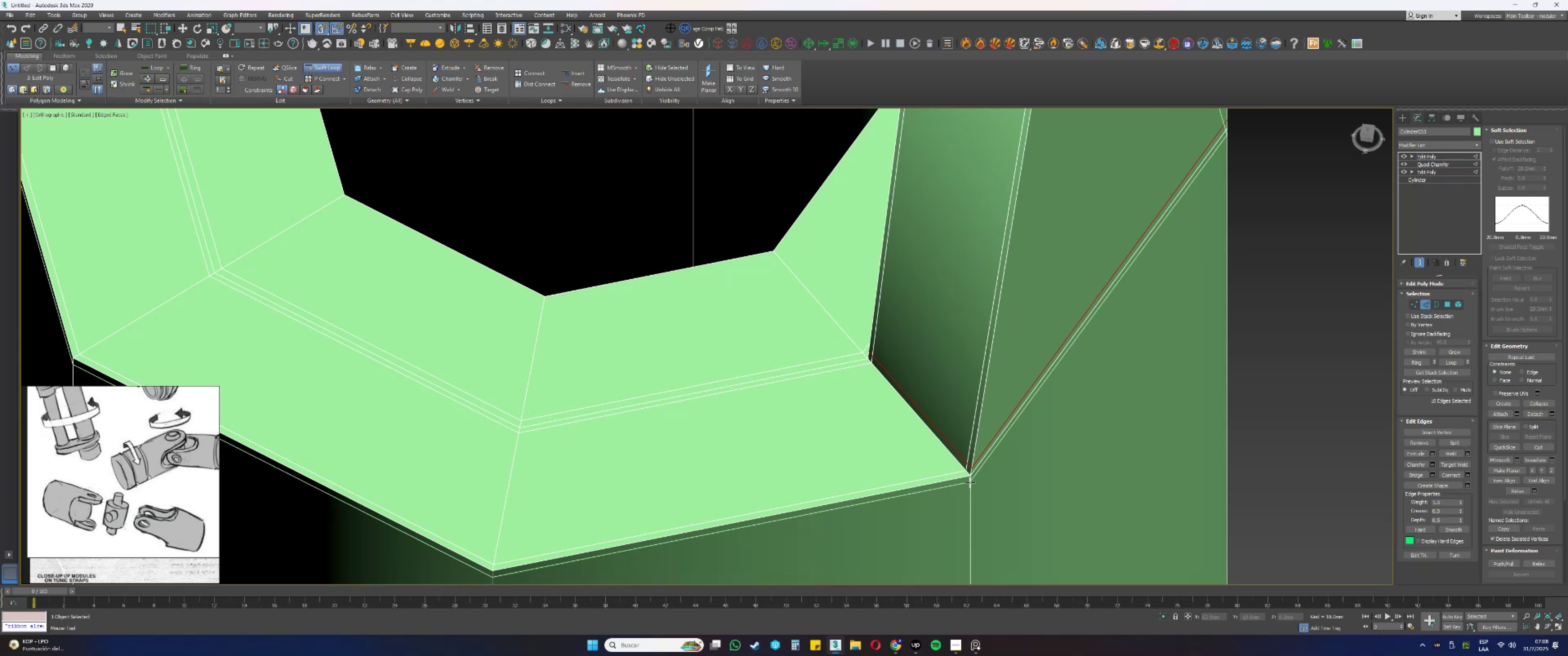 
scroll: coordinate [951, 475], scroll_direction: down, amount: 2.0
 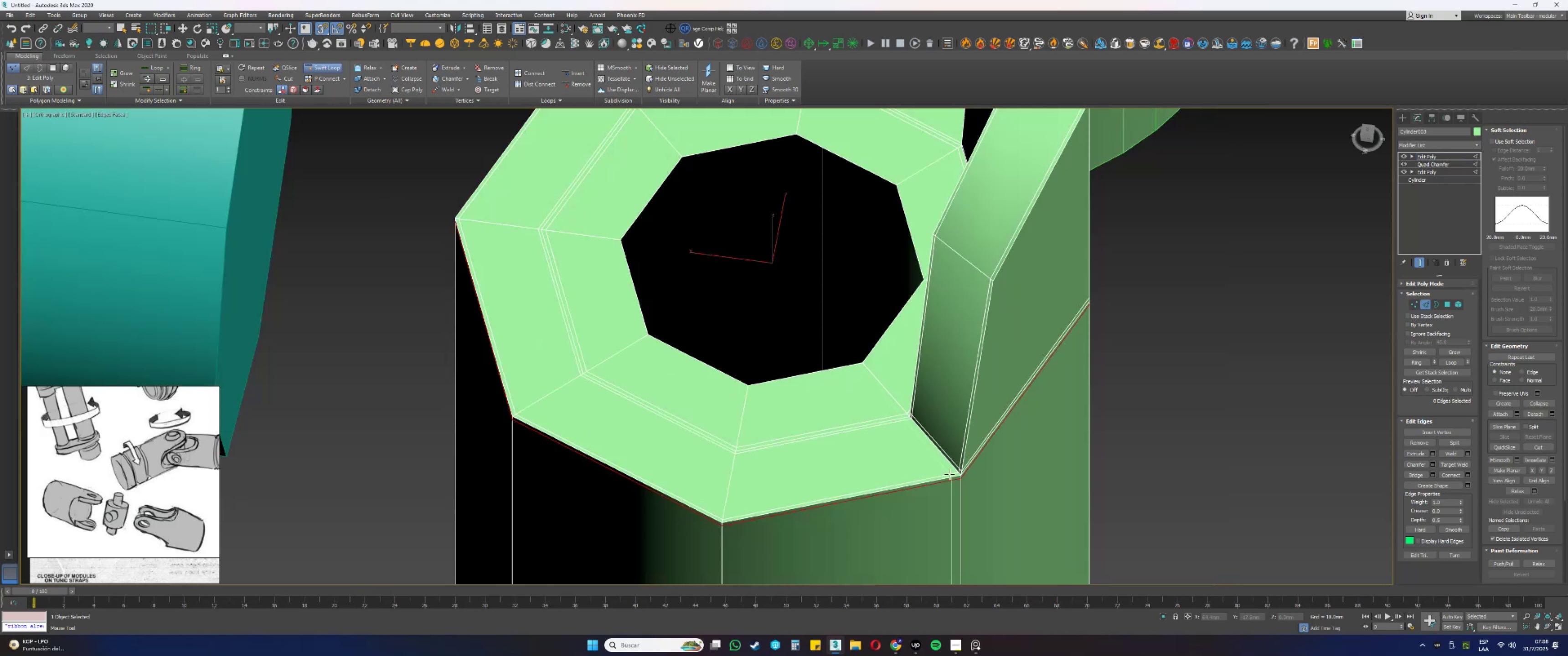 
key(Alt+AltLeft)
 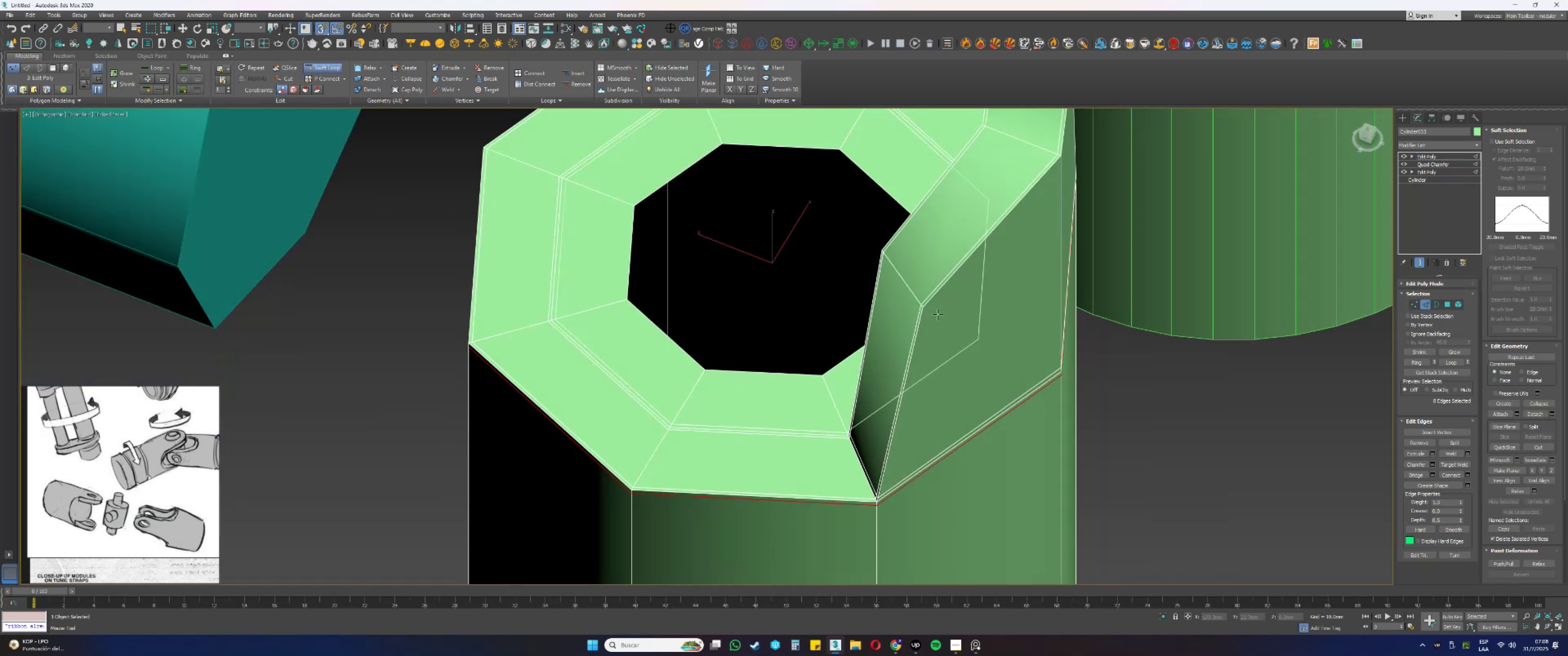 
key(Alt+AltLeft)
 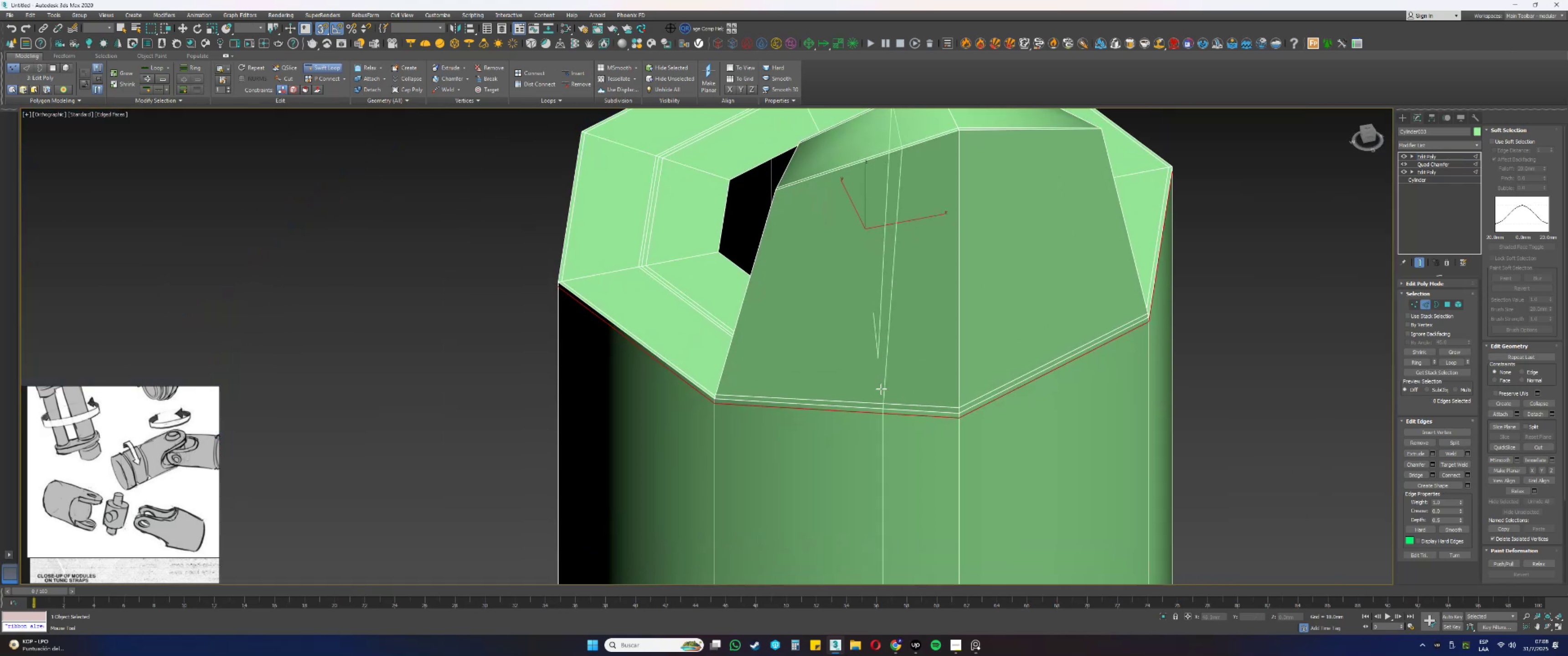 
scroll: coordinate [717, 395], scroll_direction: up, amount: 3.0
 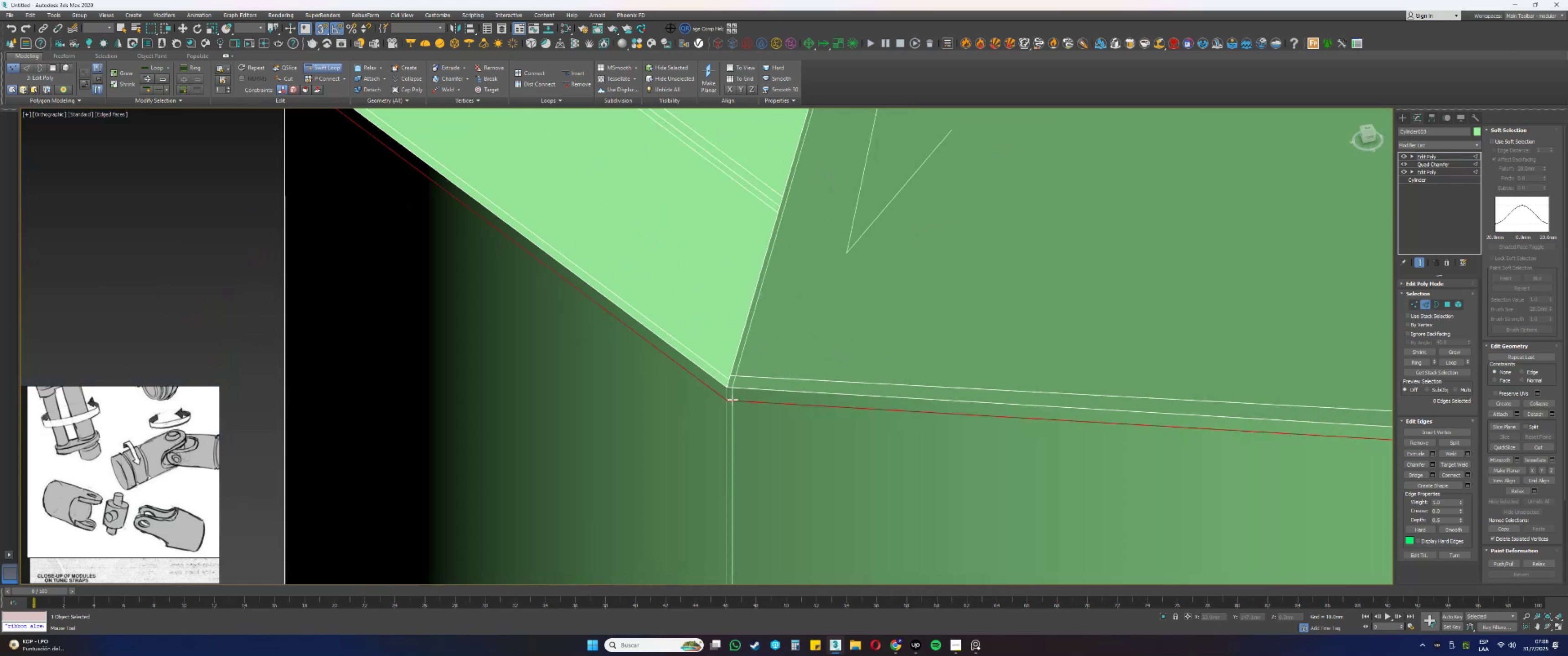 
left_click([733, 400])
 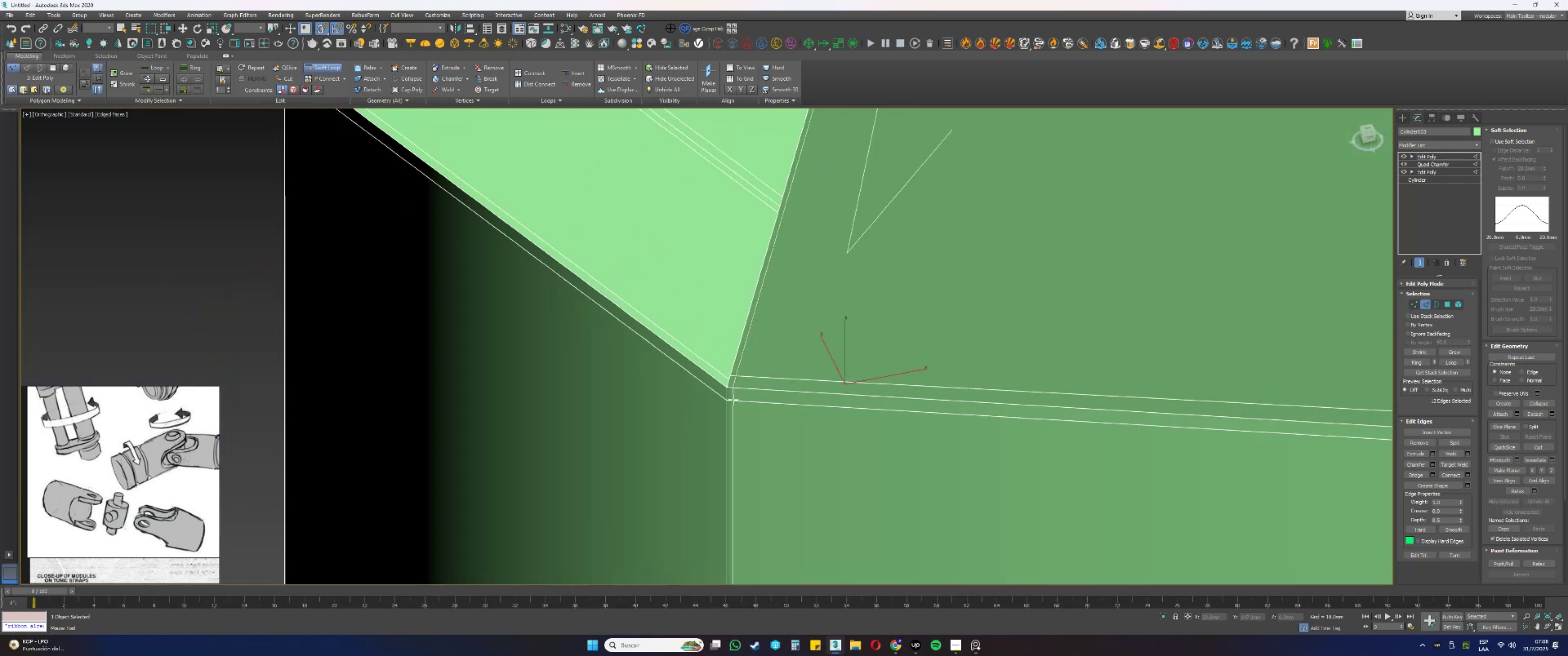 
scroll: coordinate [779, 378], scroll_direction: down, amount: 7.0
 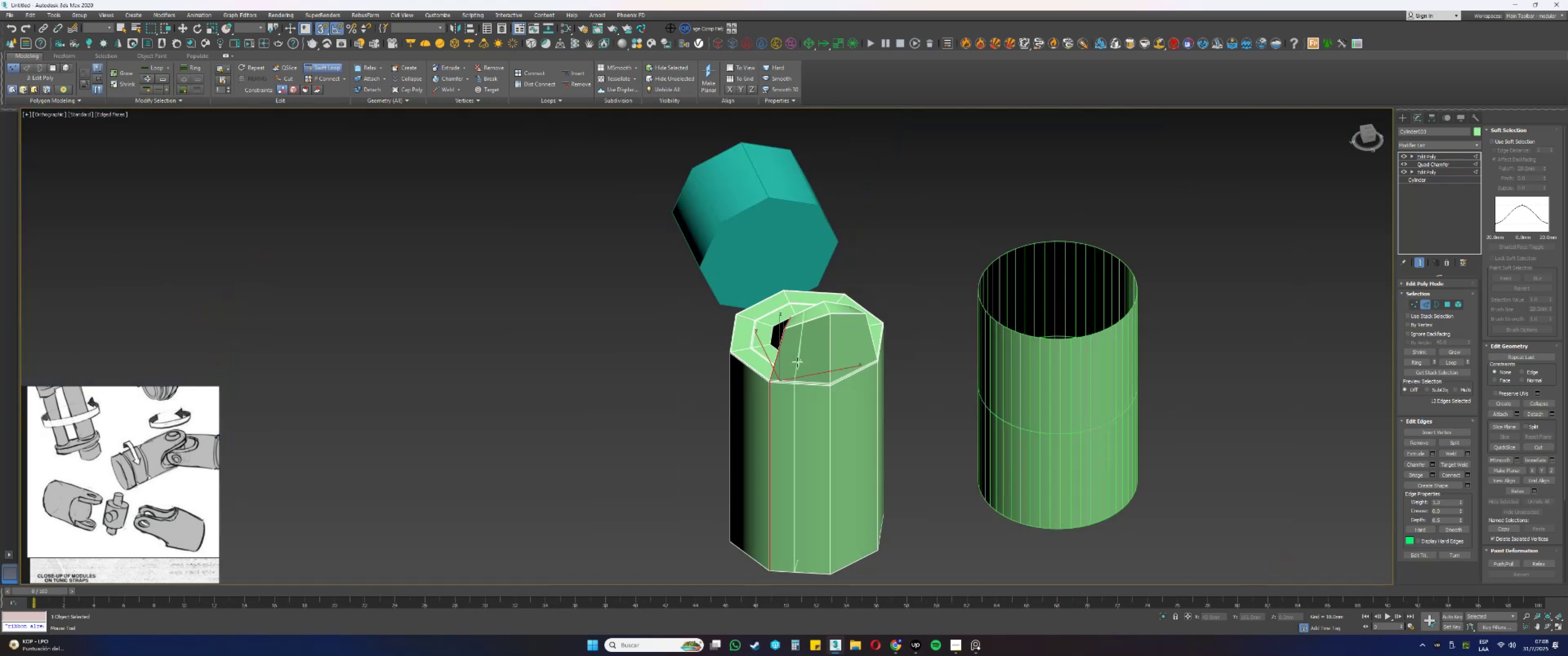 
hold_key(key=AltLeft, duration=1.41)
 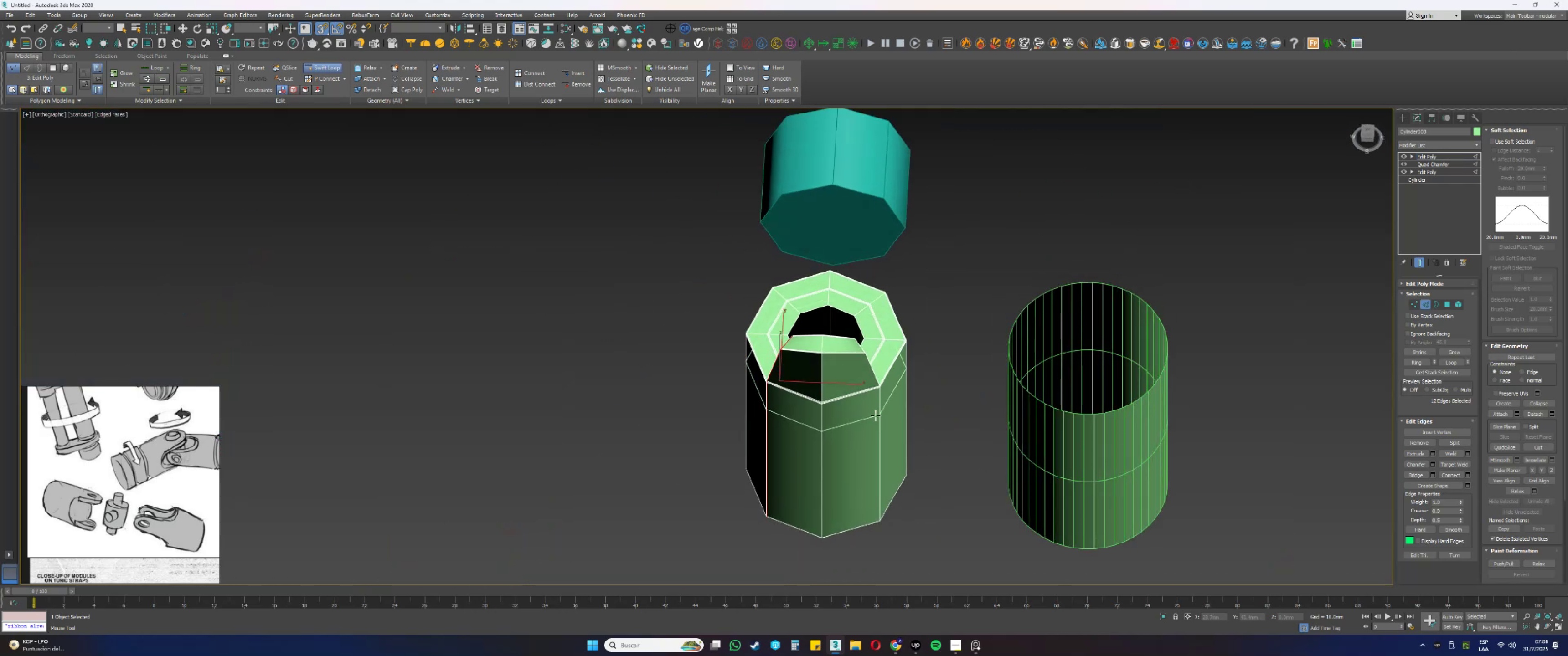 
hold_key(key=AltLeft, duration=0.46)
 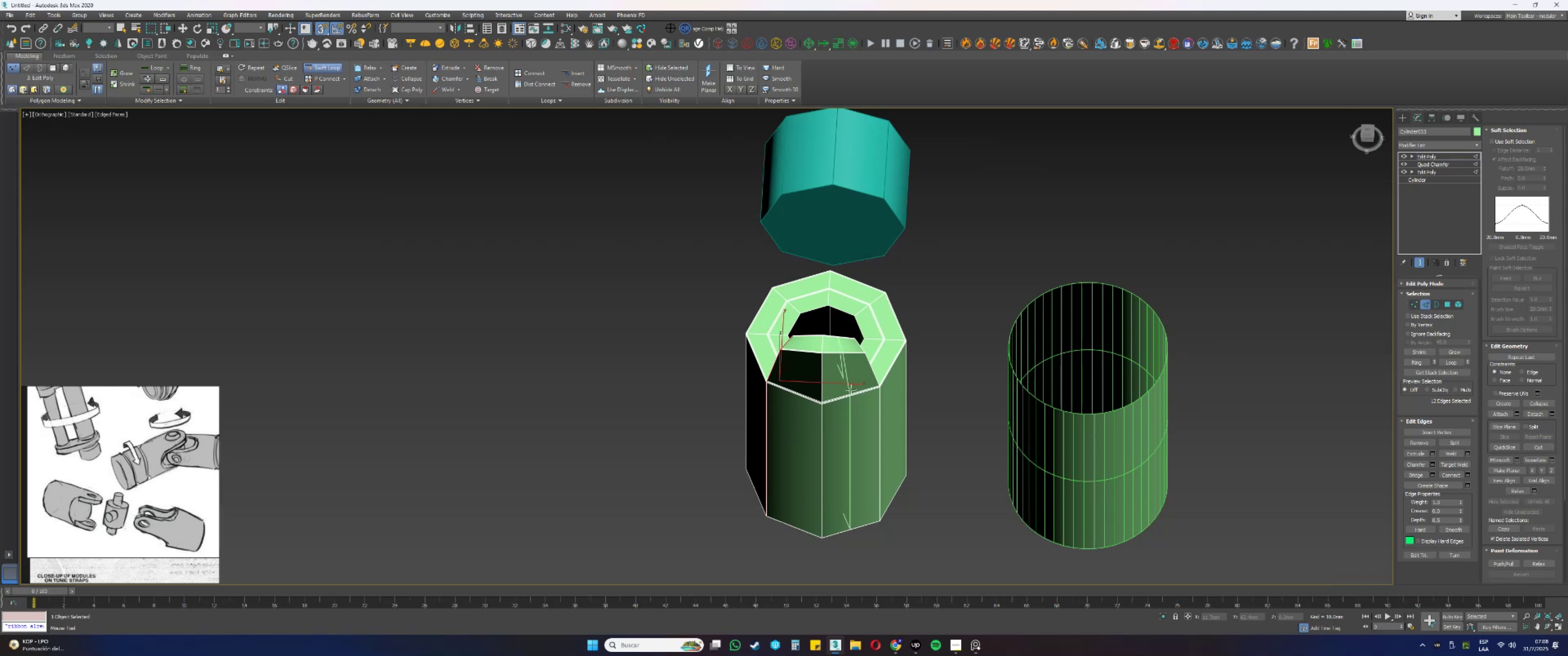 
scroll: coordinate [882, 368], scroll_direction: up, amount: 7.0
 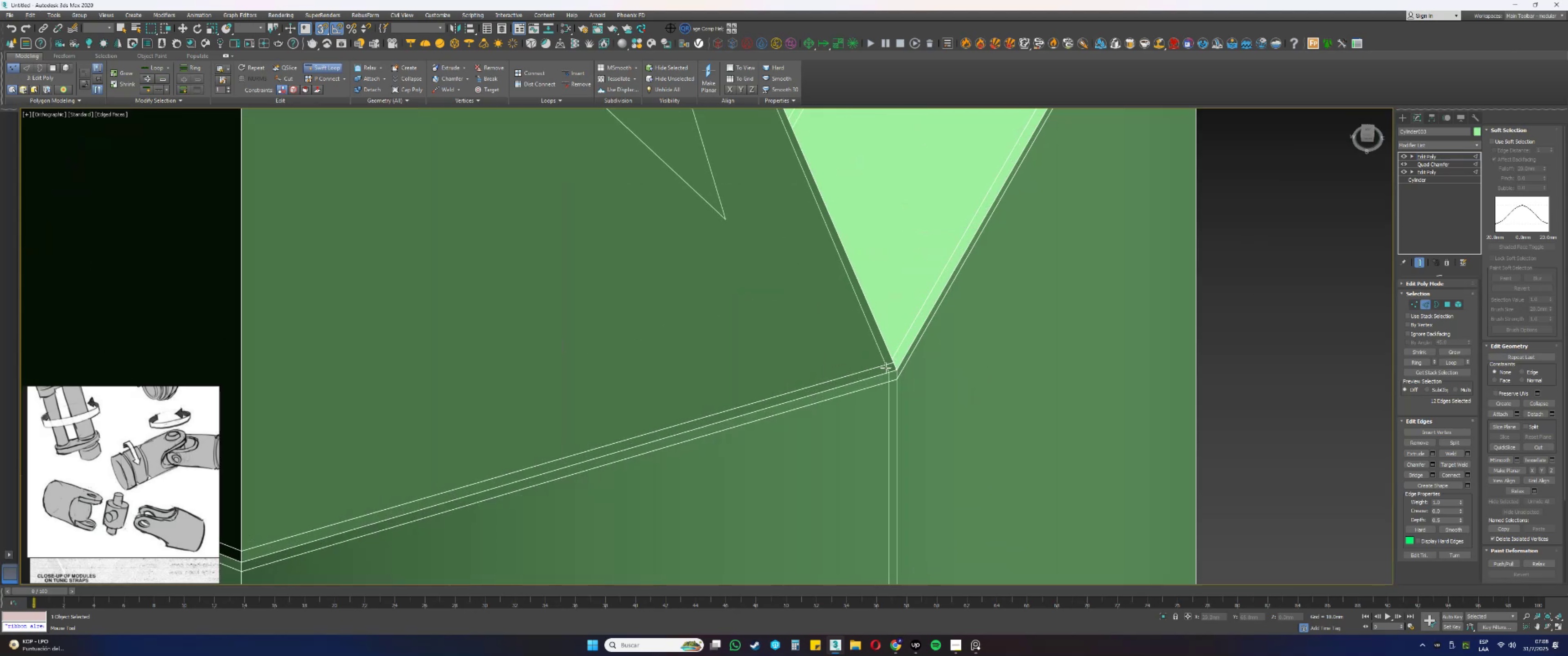 
left_click([886, 367])
 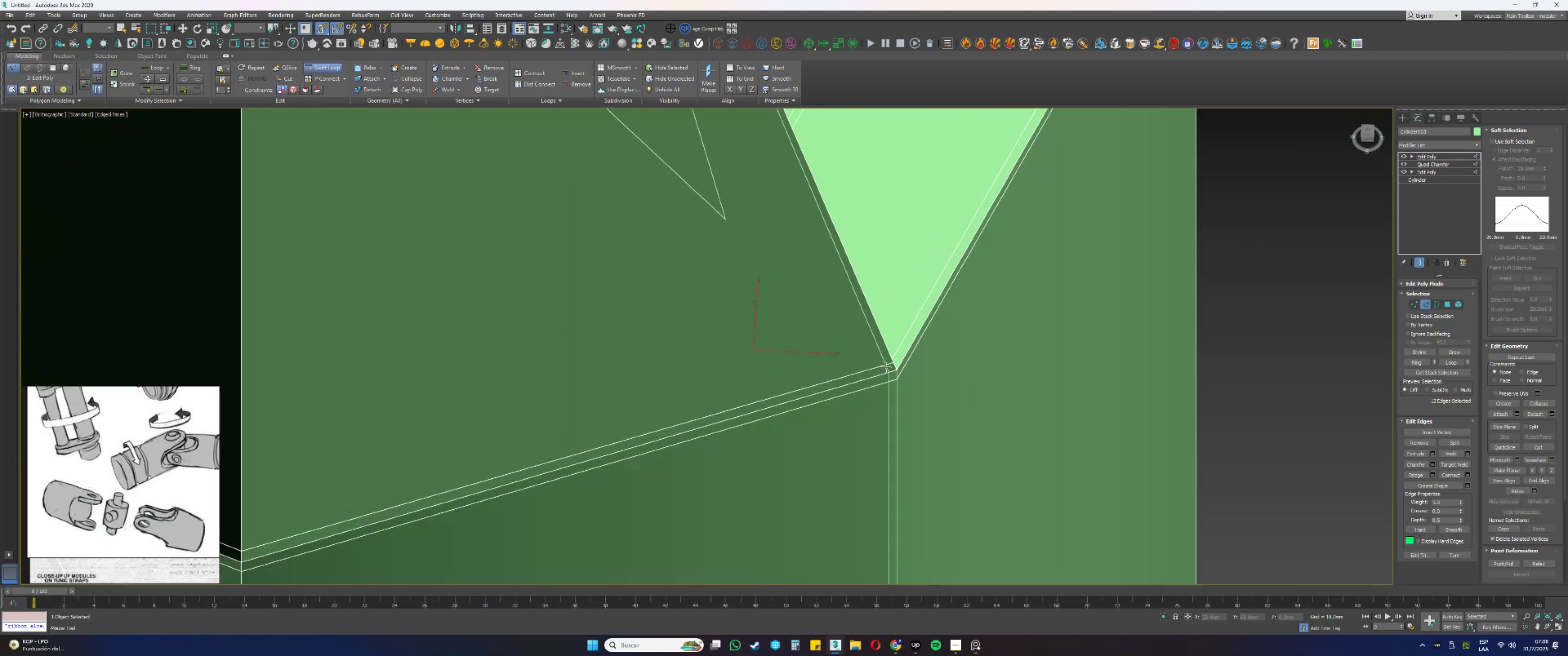 
scroll: coordinate [890, 344], scroll_direction: down, amount: 7.0
 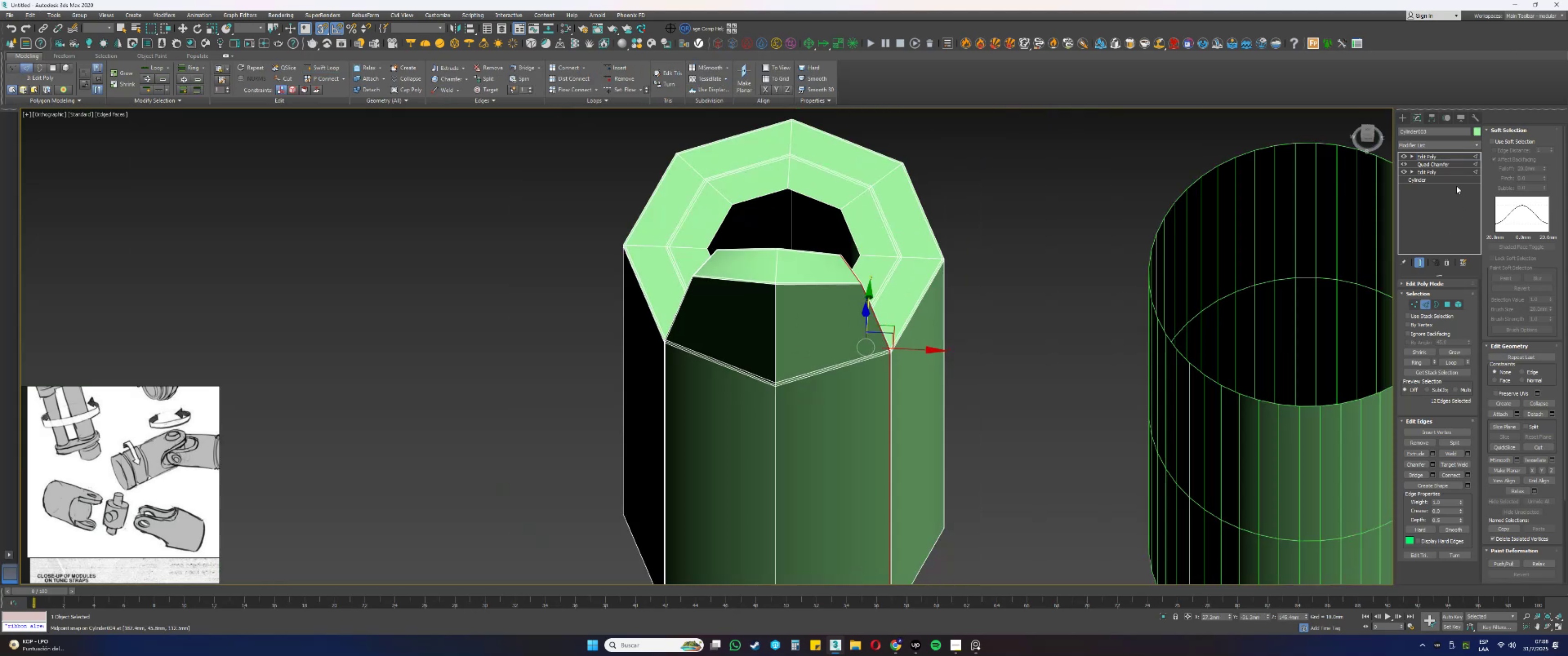 
key(2)
 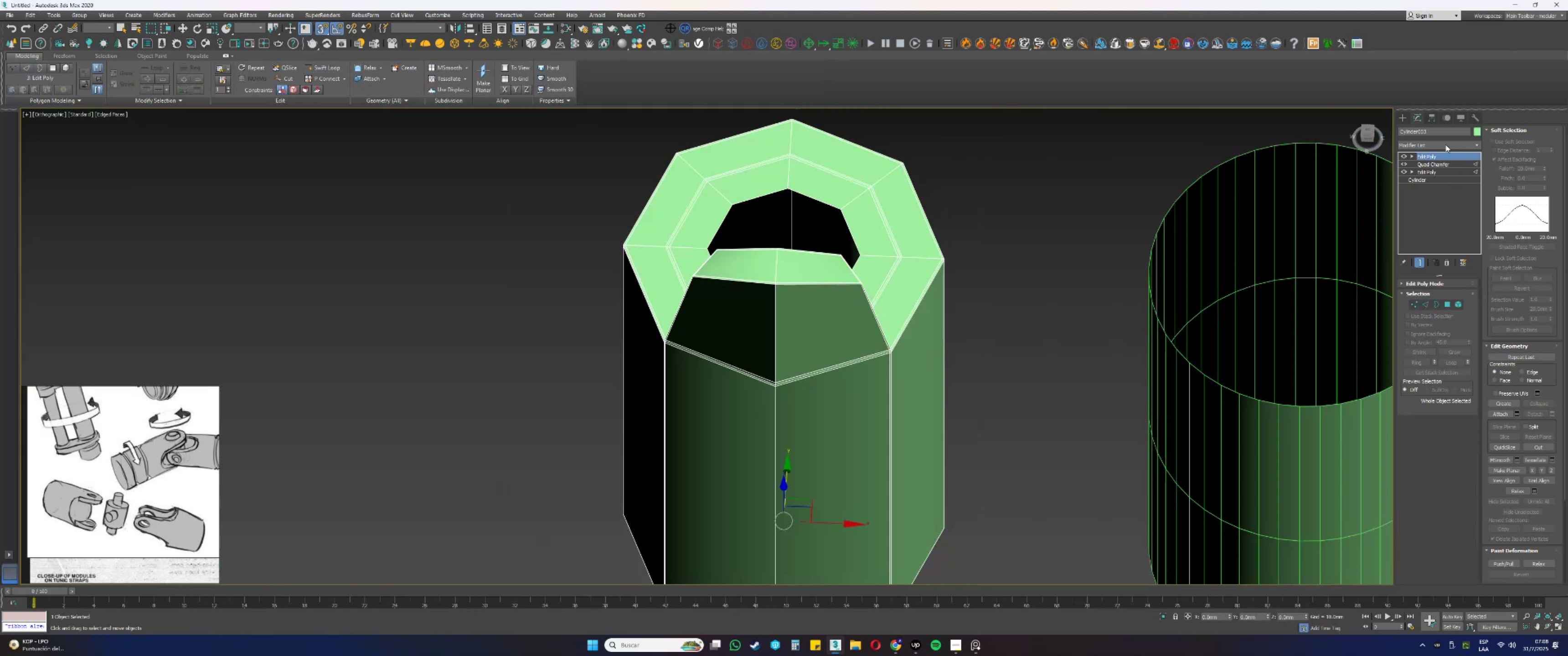 
left_click([1444, 144])
 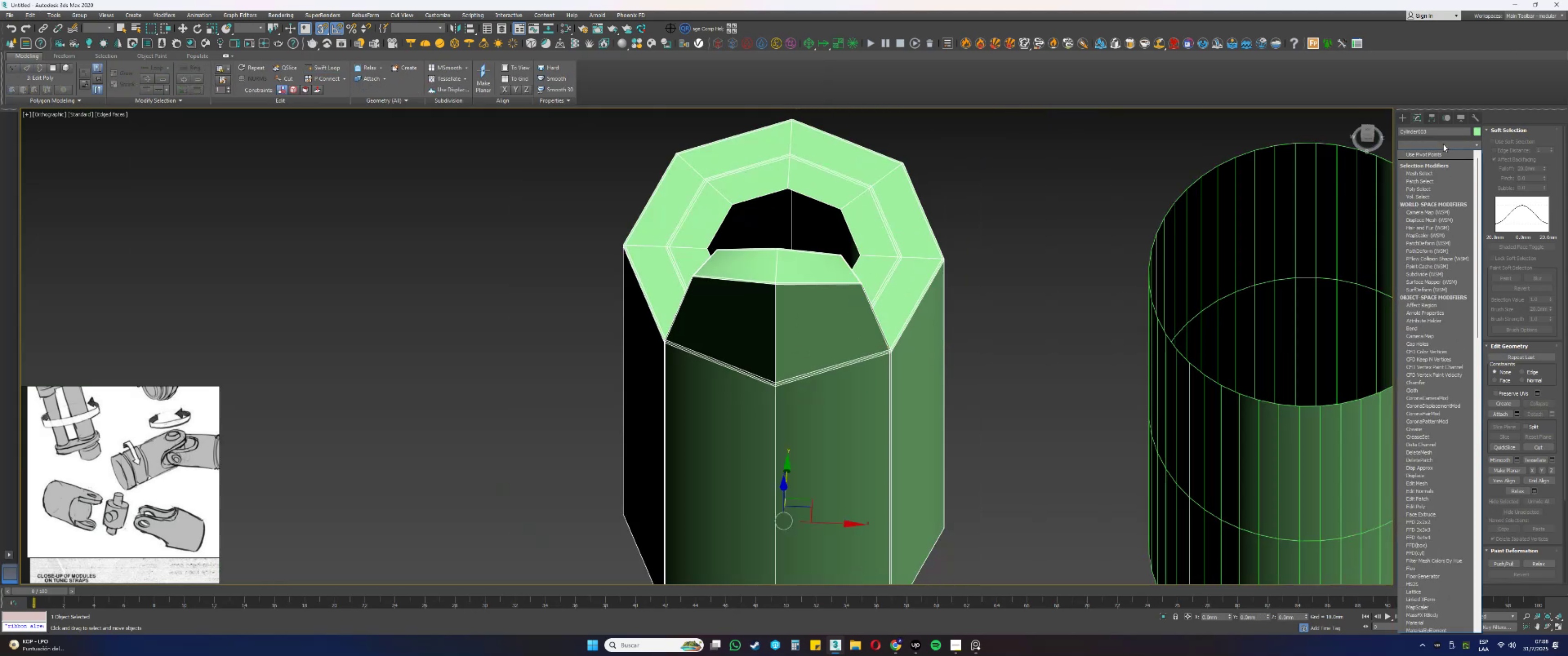 
key(Escape)
 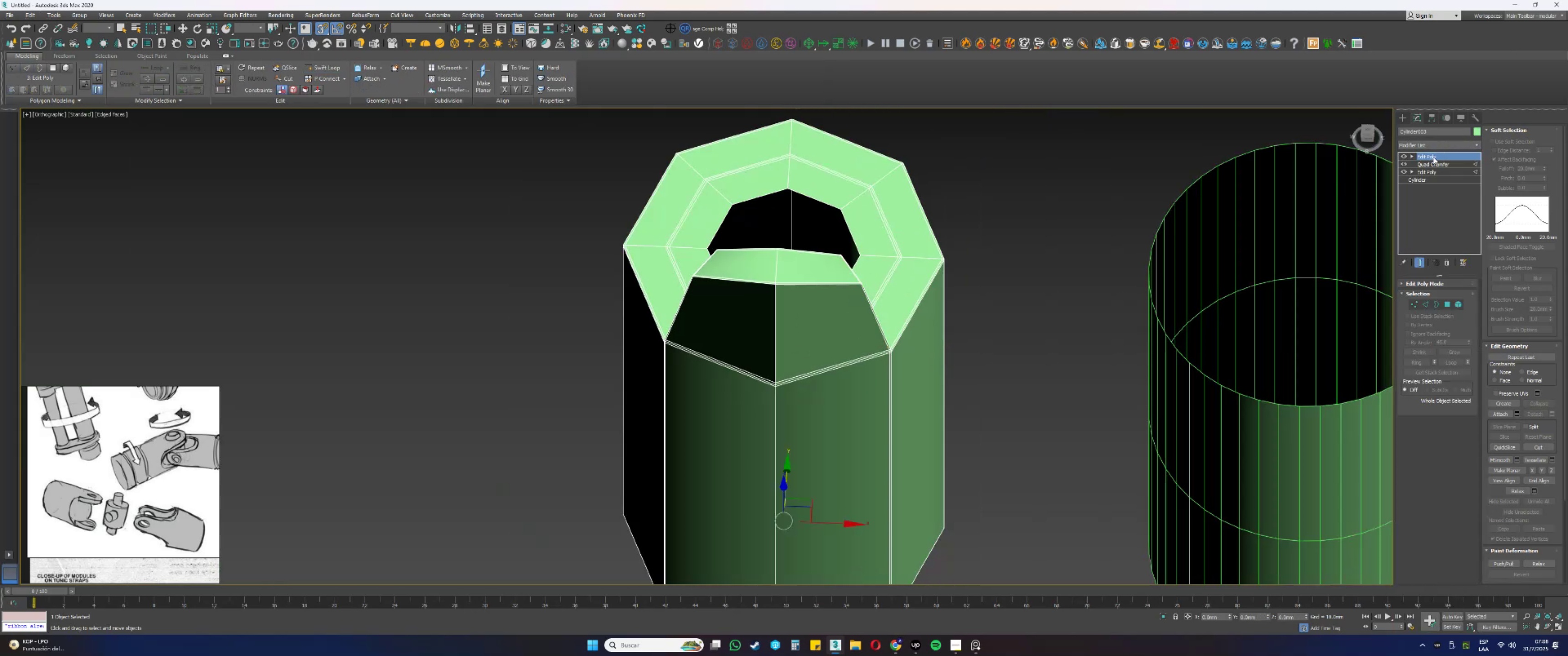 
right_click([1432, 157])
 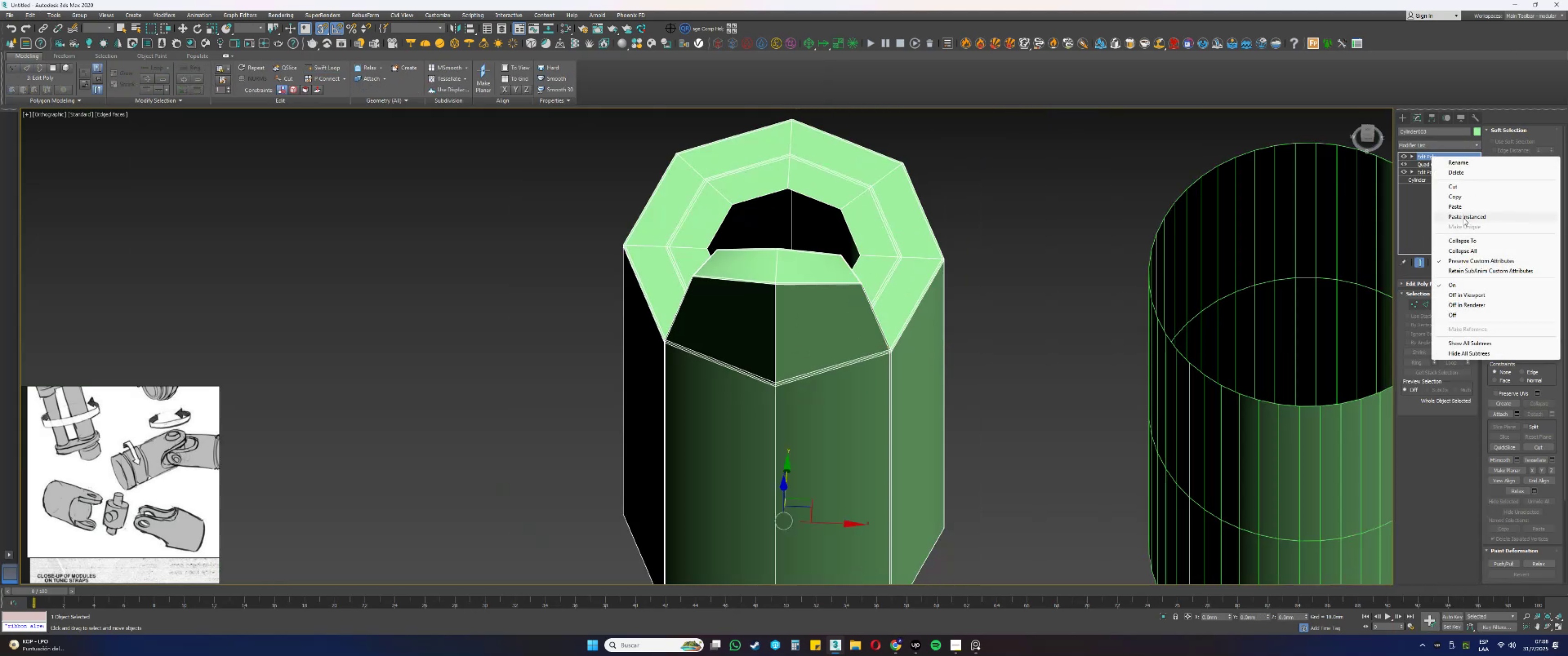 
left_click([1452, 207])
 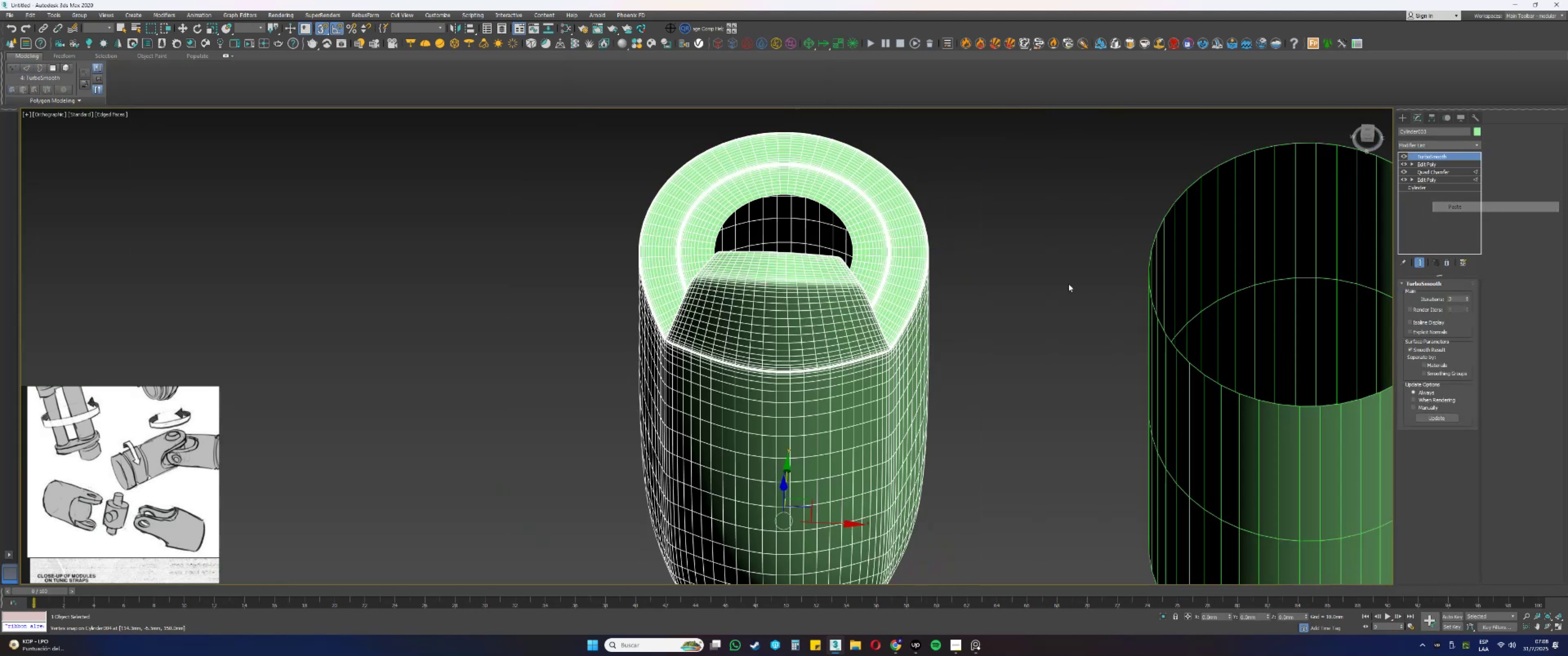 
key(F3)
 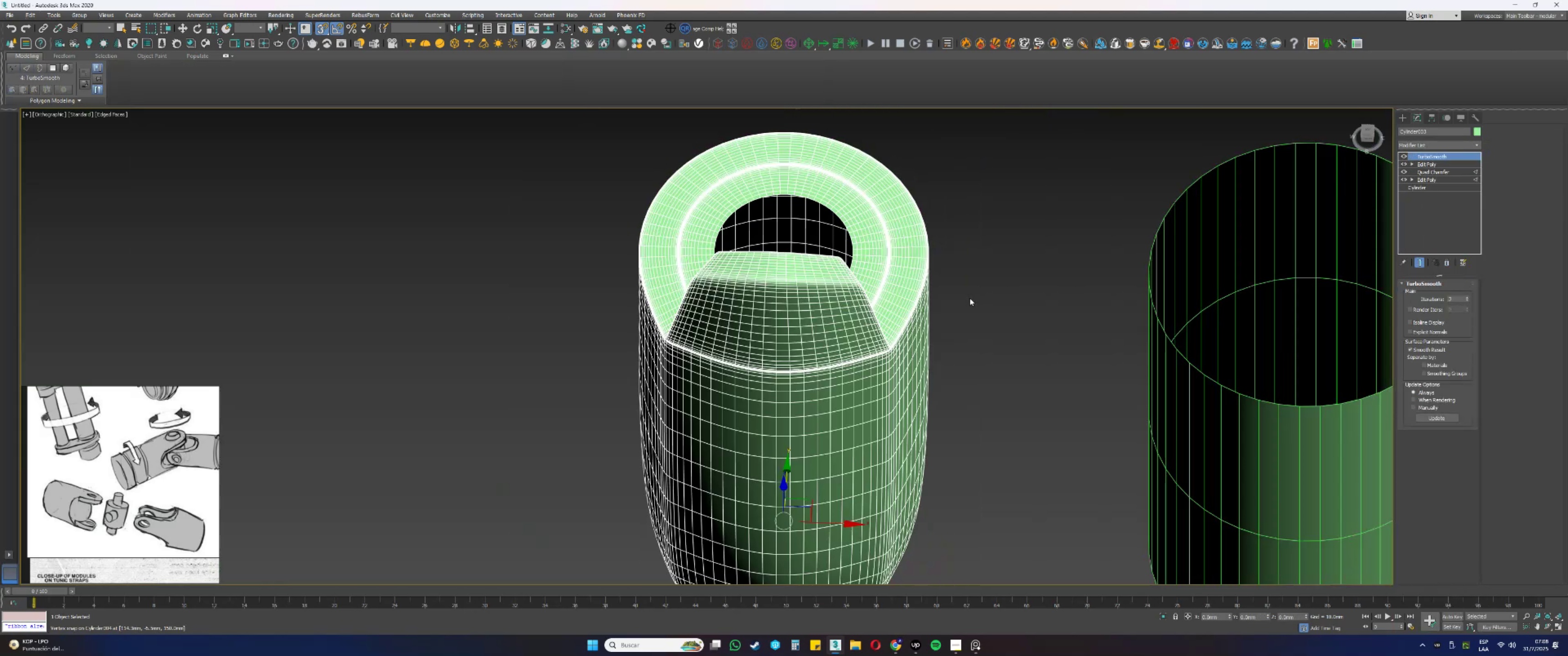 
key(F3)
 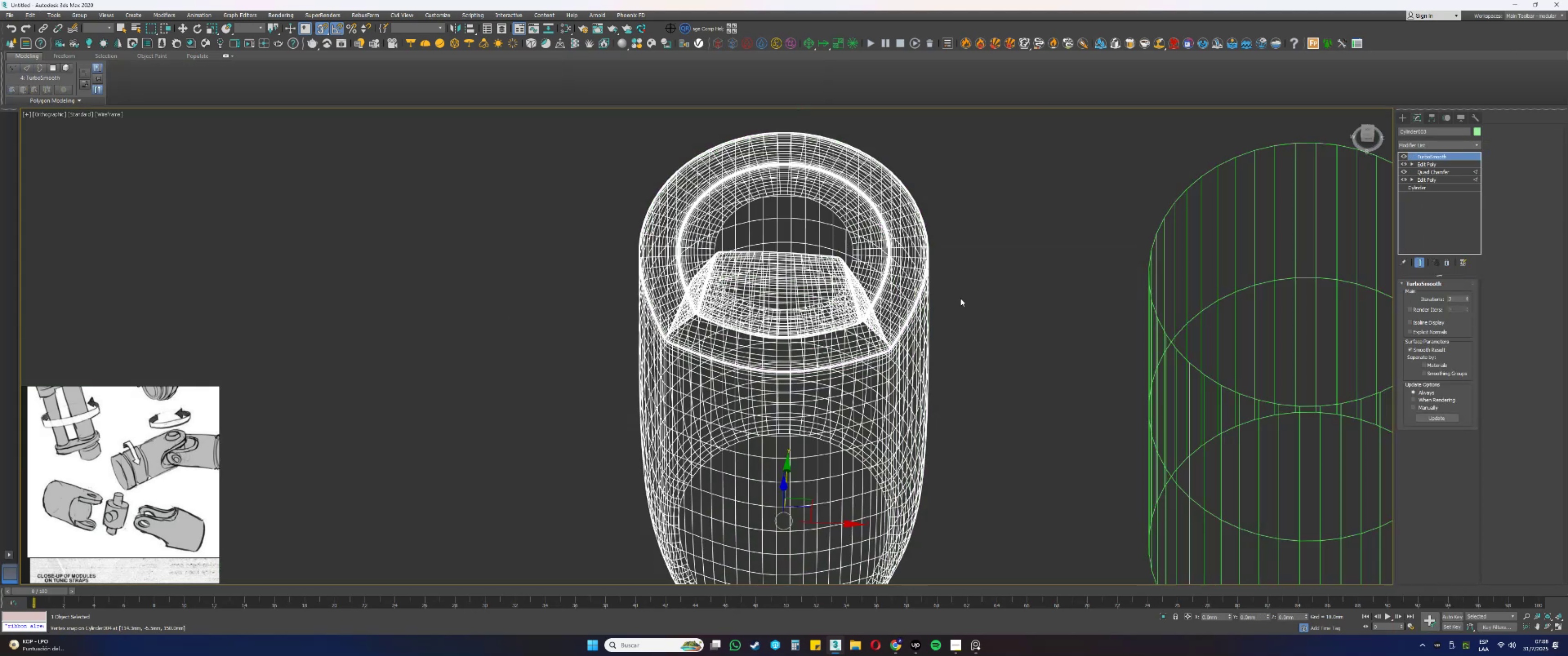 
key(F4)
 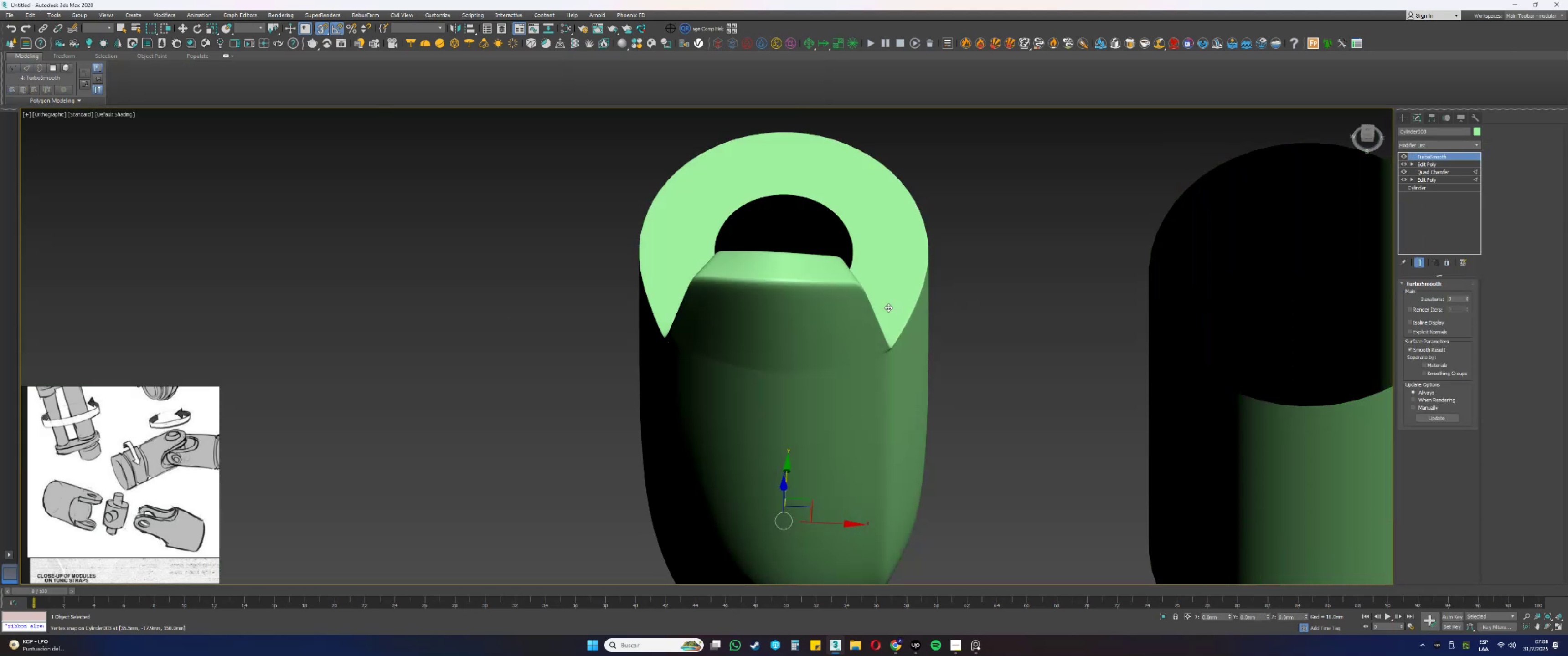 
scroll: coordinate [815, 409], scroll_direction: down, amount: 2.0
 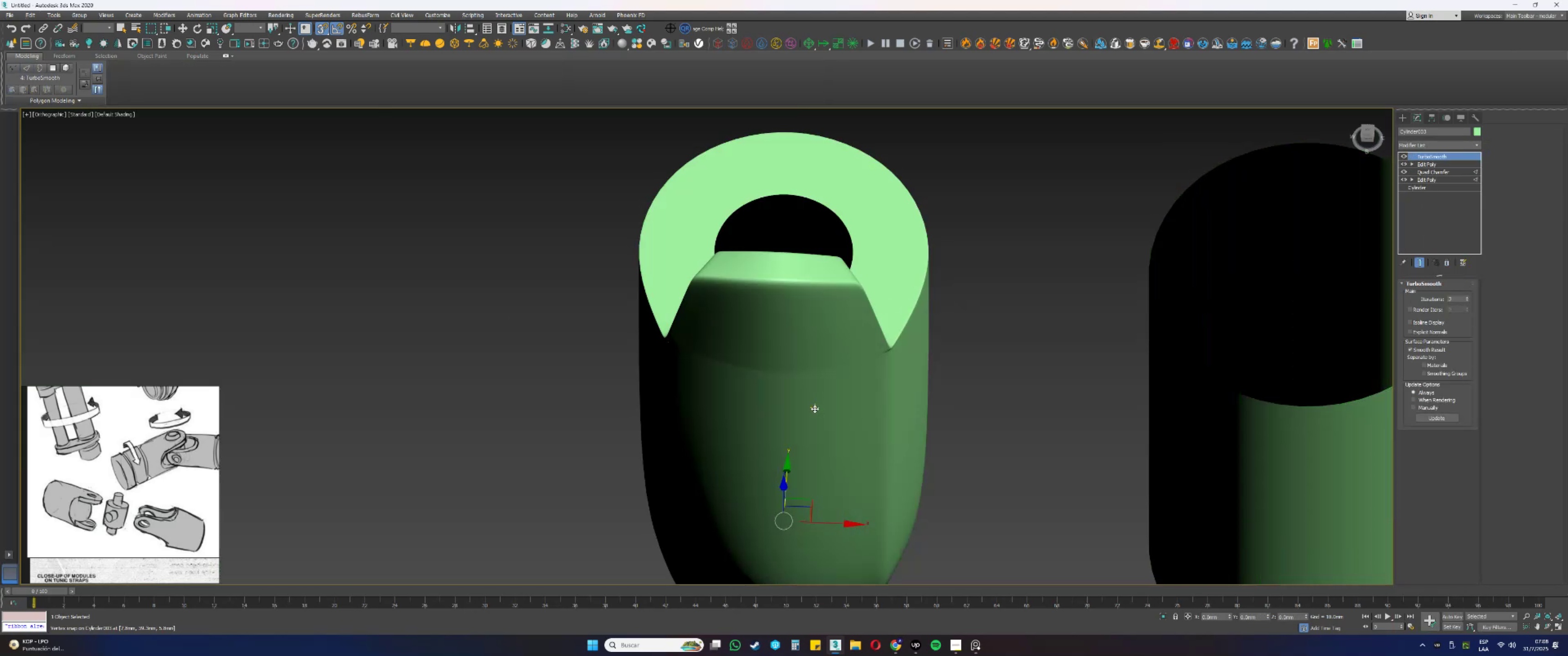 
hold_key(key=AltLeft, duration=0.42)
 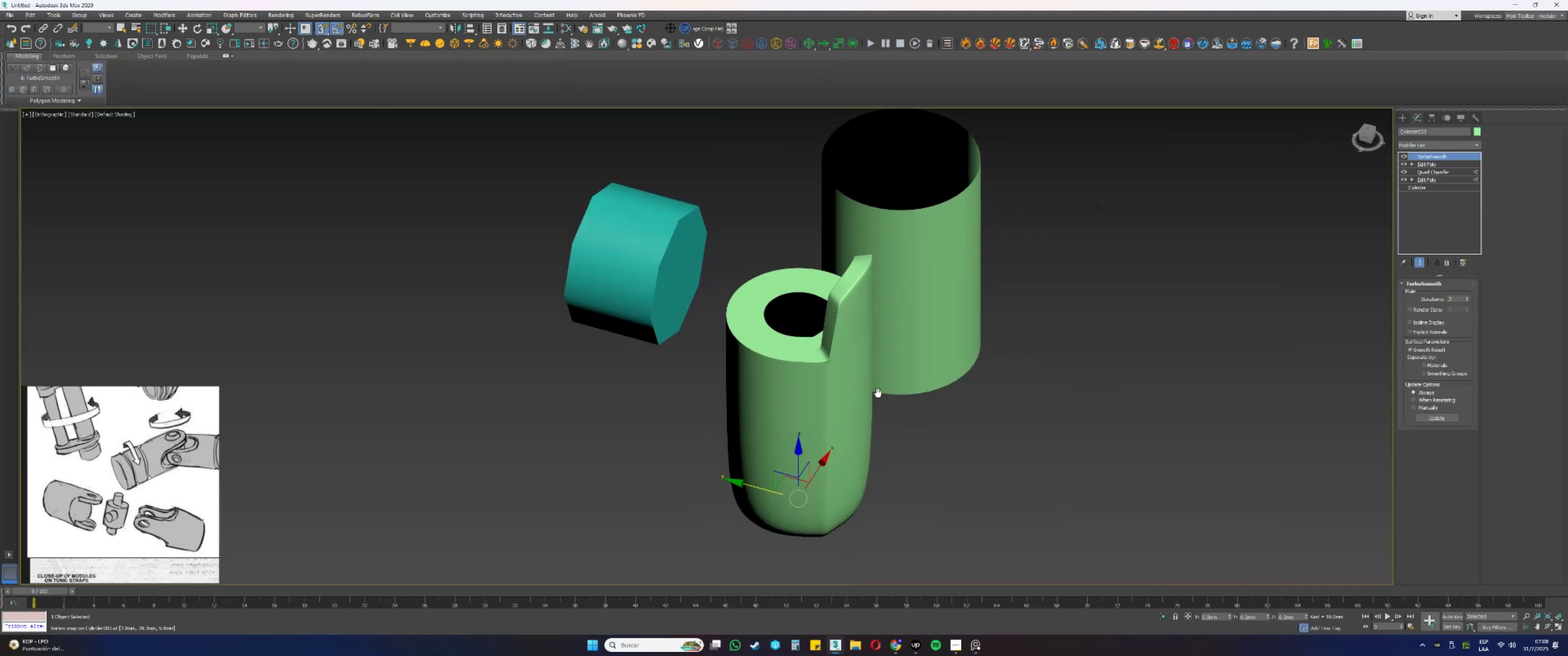 
key(Alt+AltLeft)
 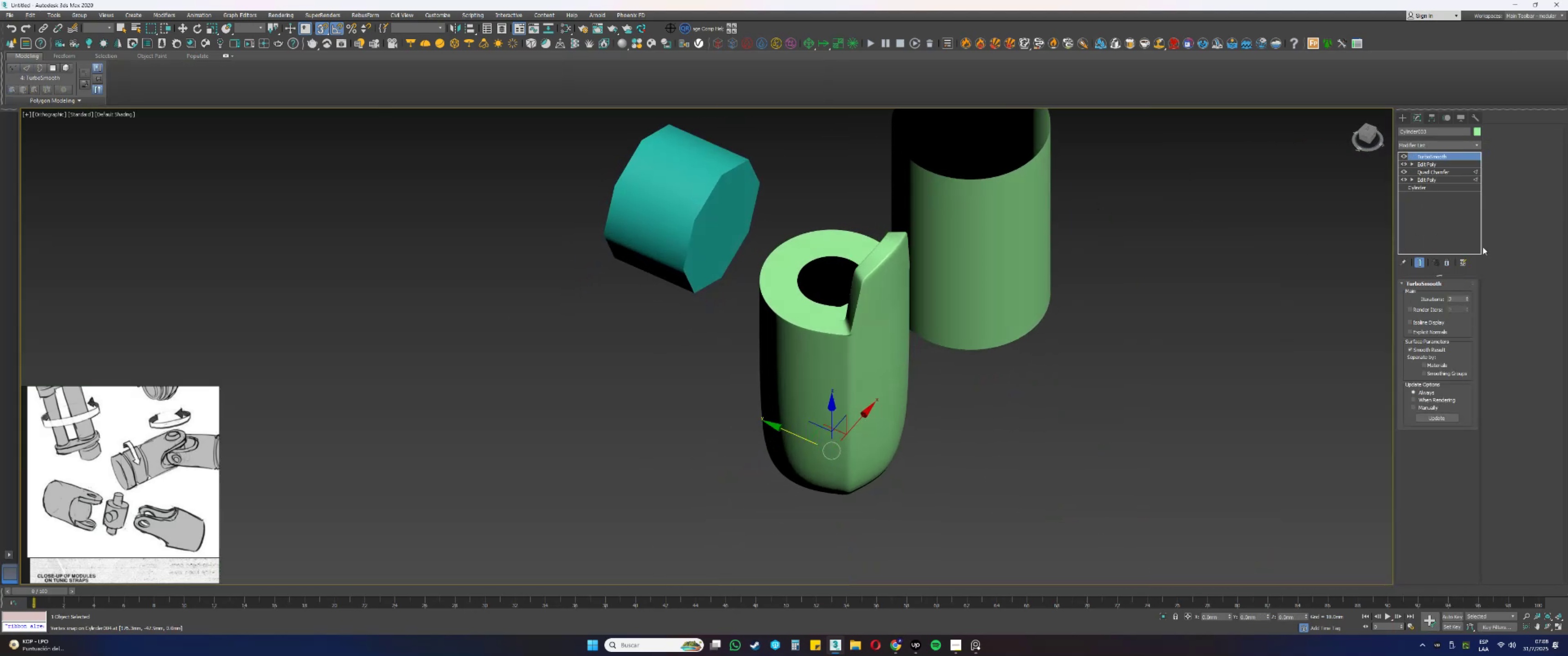 
left_click([1447, 260])
 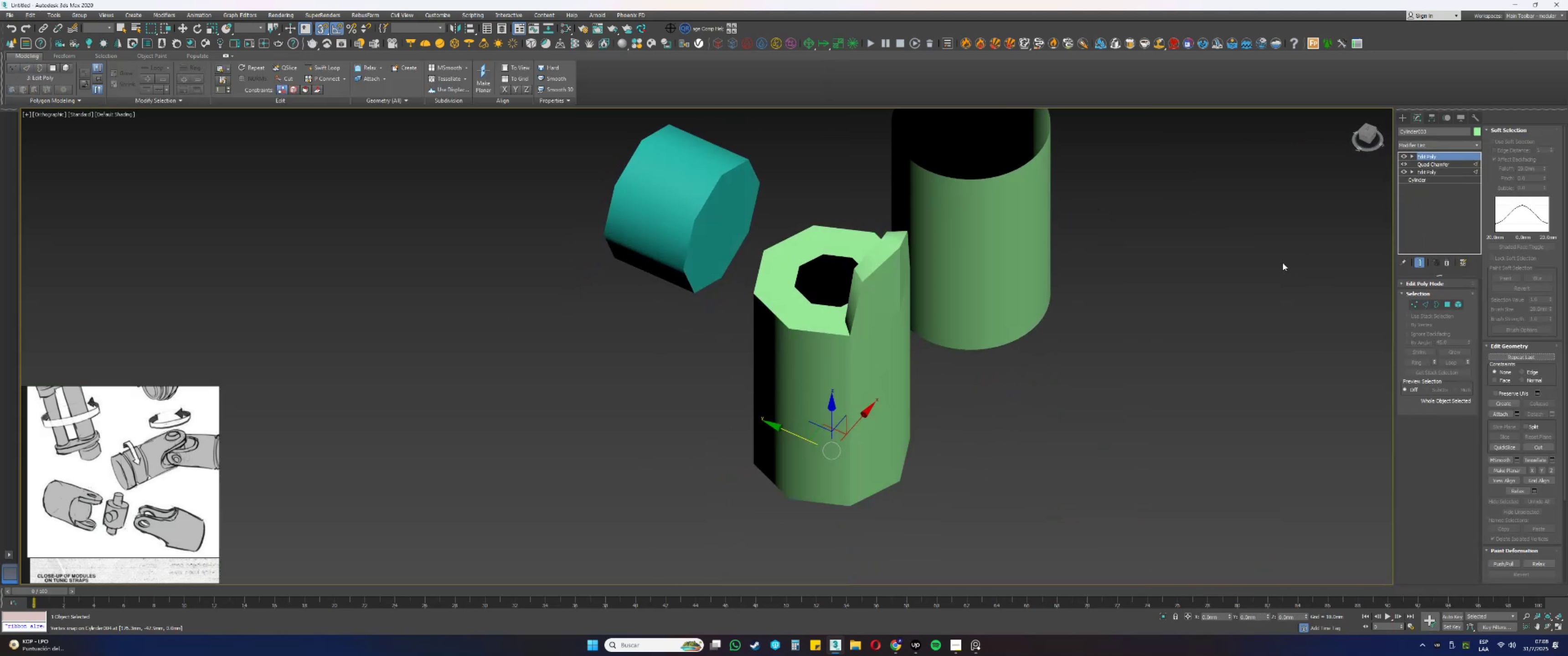 
key(F4)
 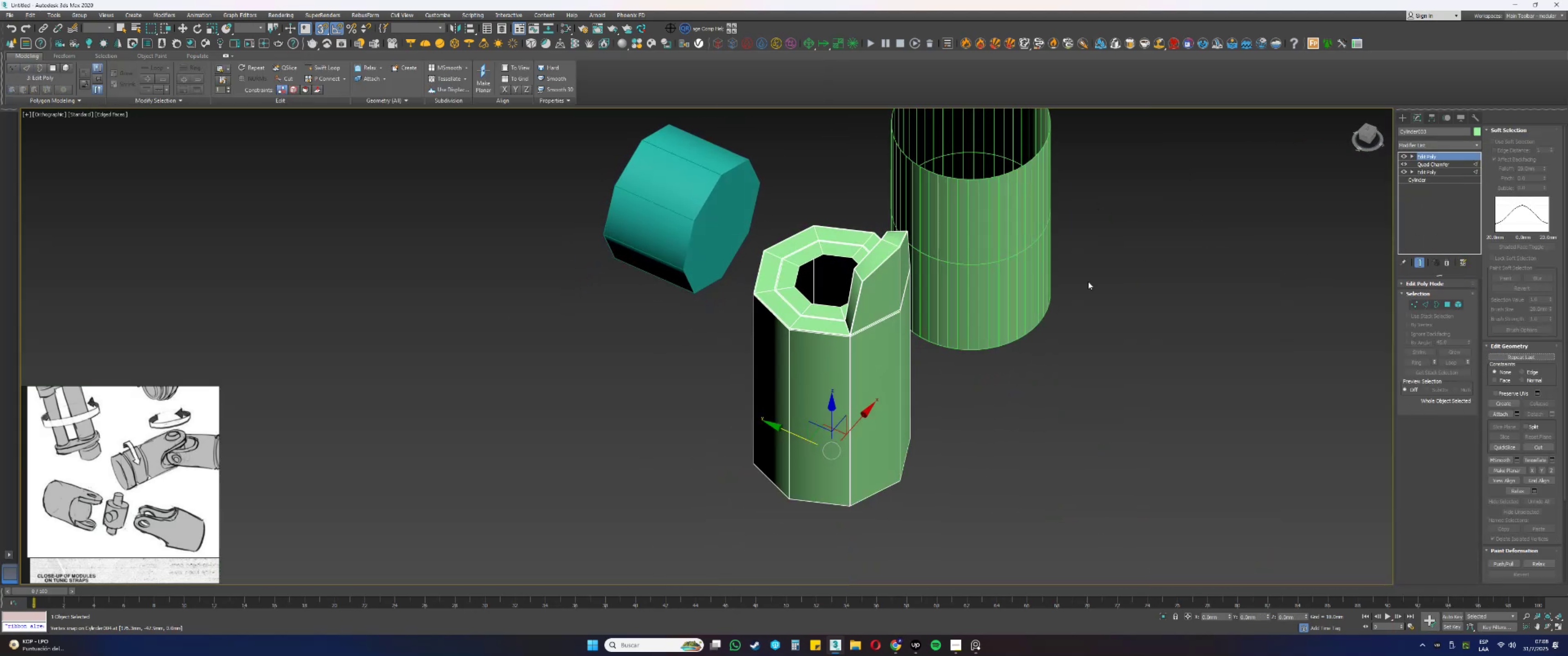 
key(Alt+AltLeft)
 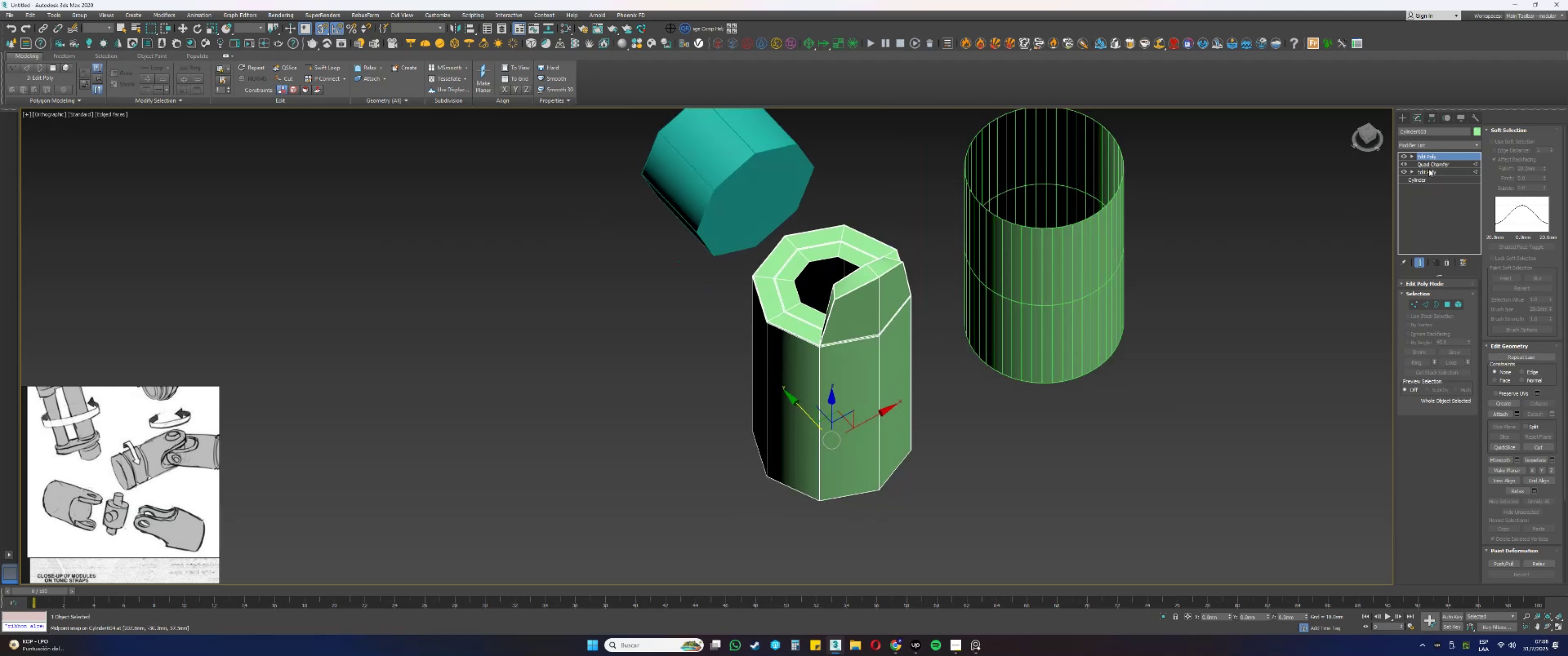 
type(1s)
 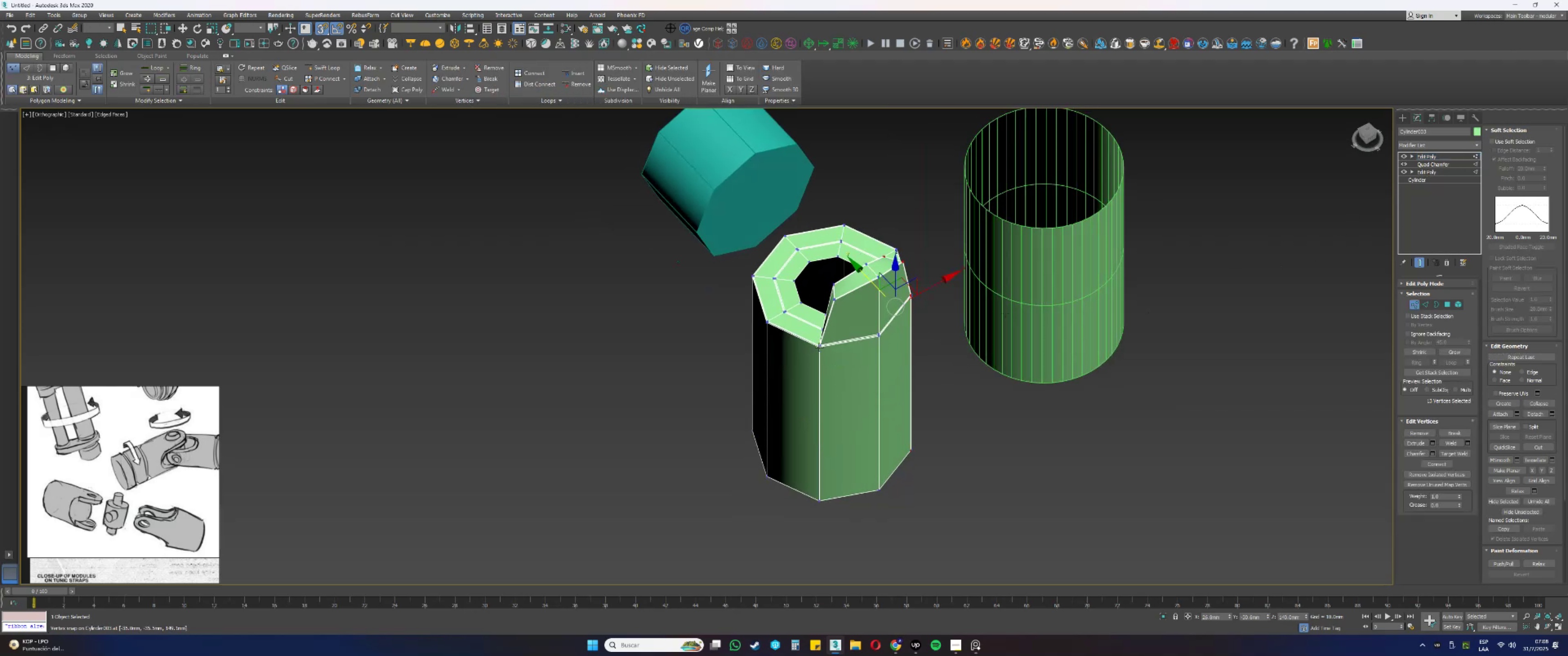 
scroll: coordinate [830, 362], scroll_direction: up, amount: 9.0
 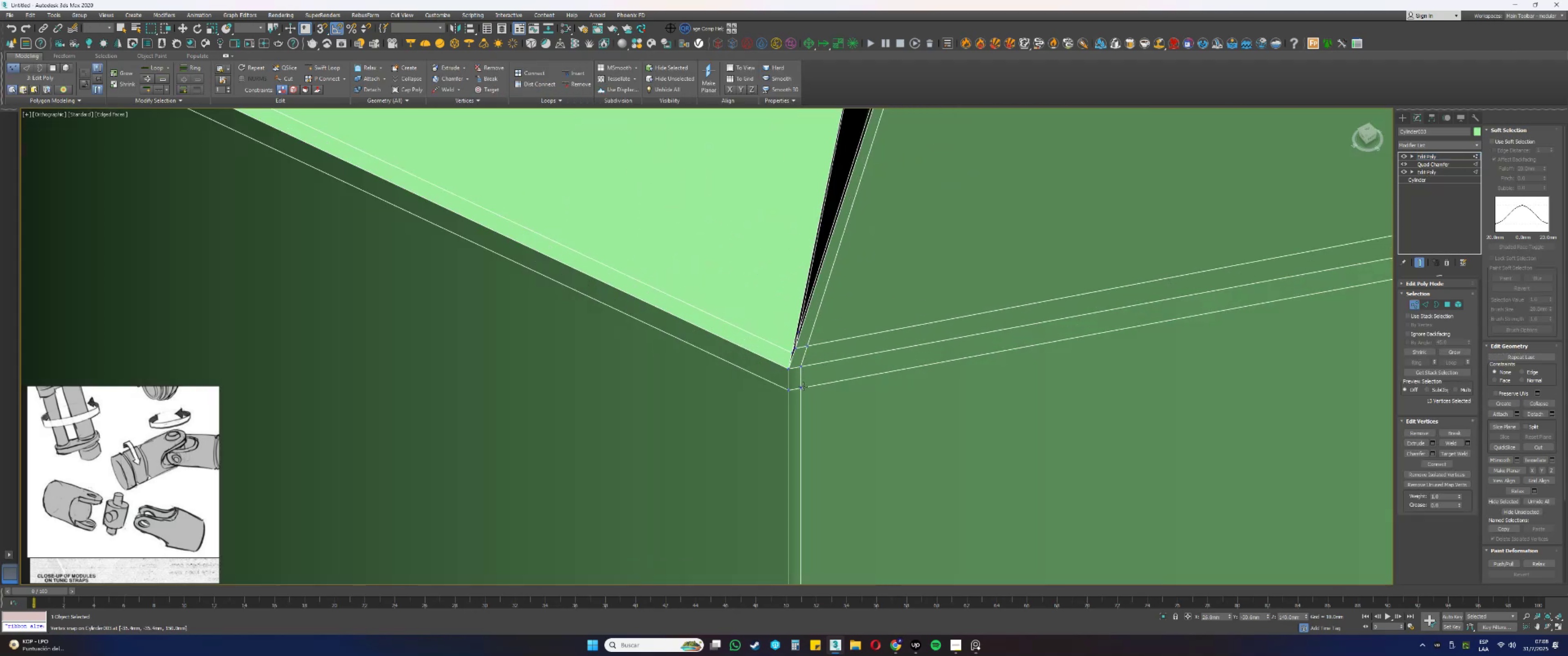 
left_click([803, 386])
 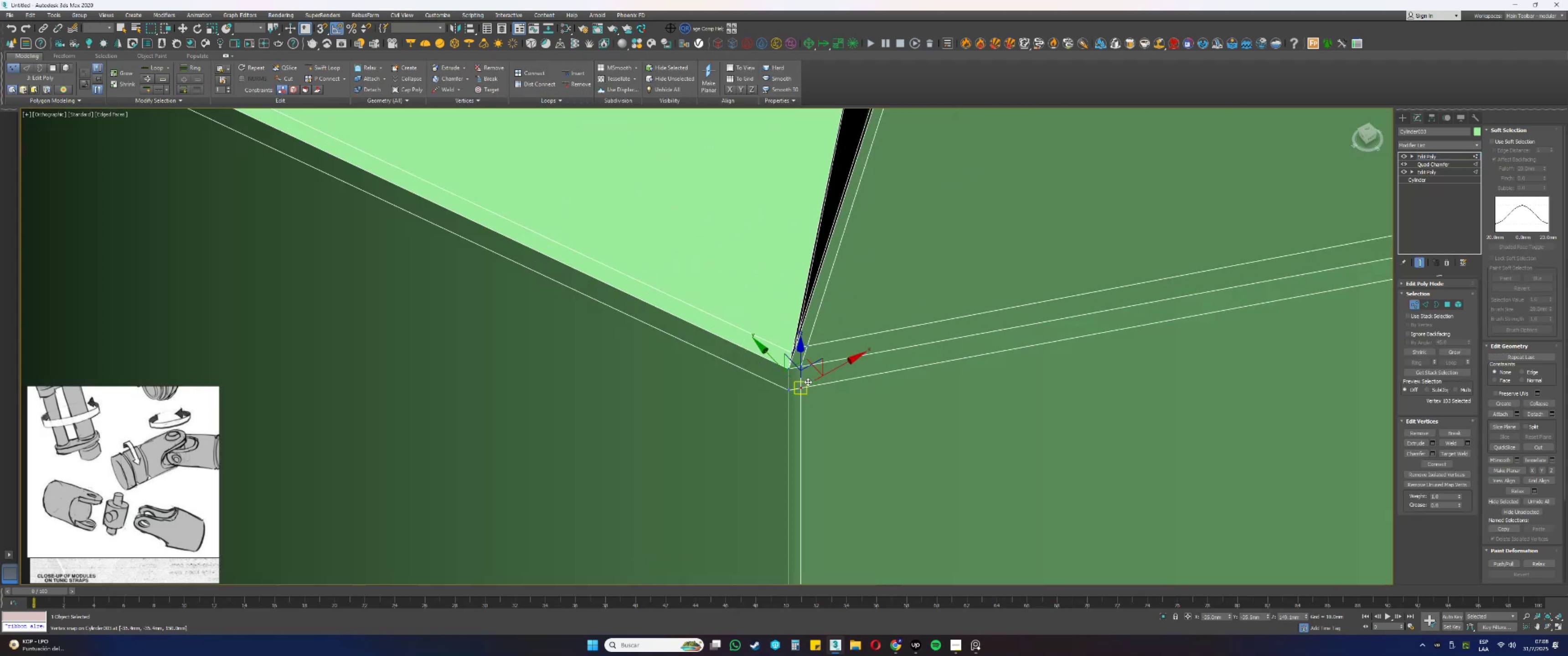 
scroll: coordinate [825, 451], scroll_direction: down, amount: 9.0
 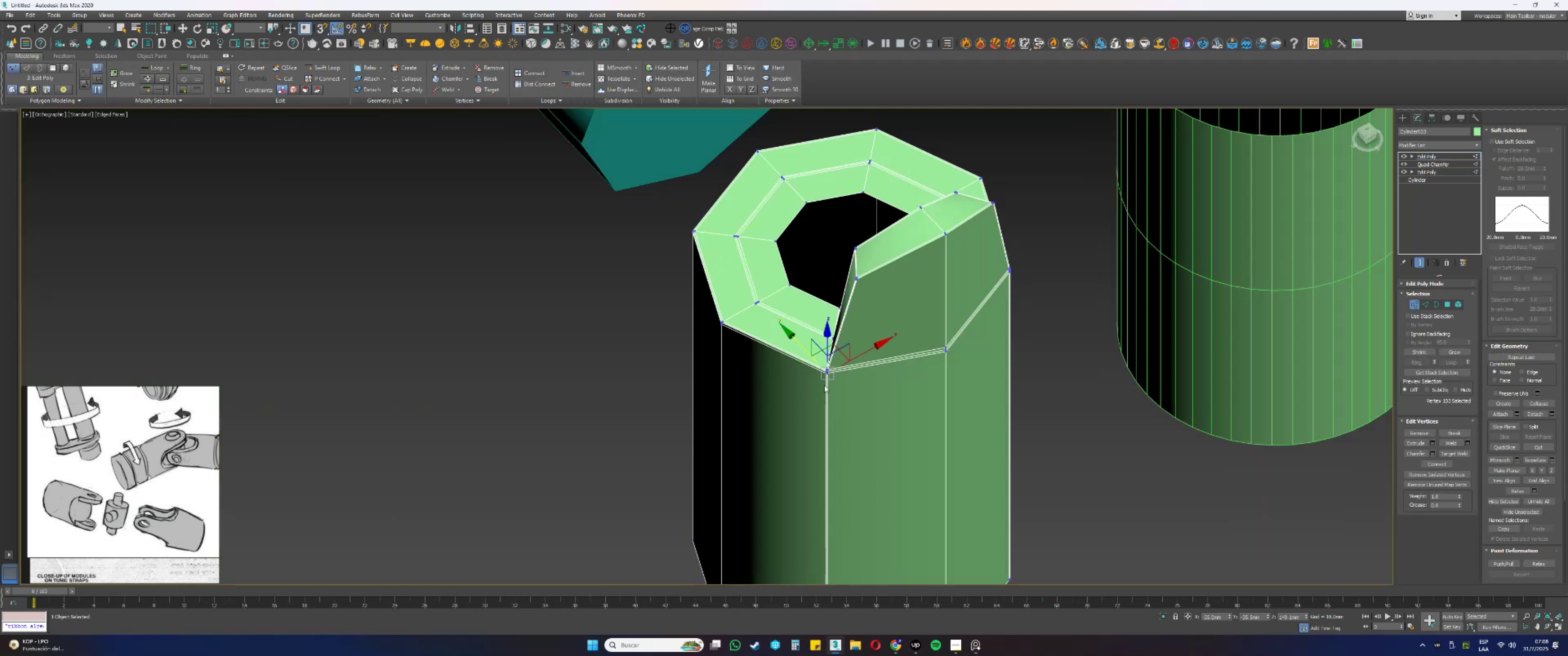 
key(Alt+AltLeft)
 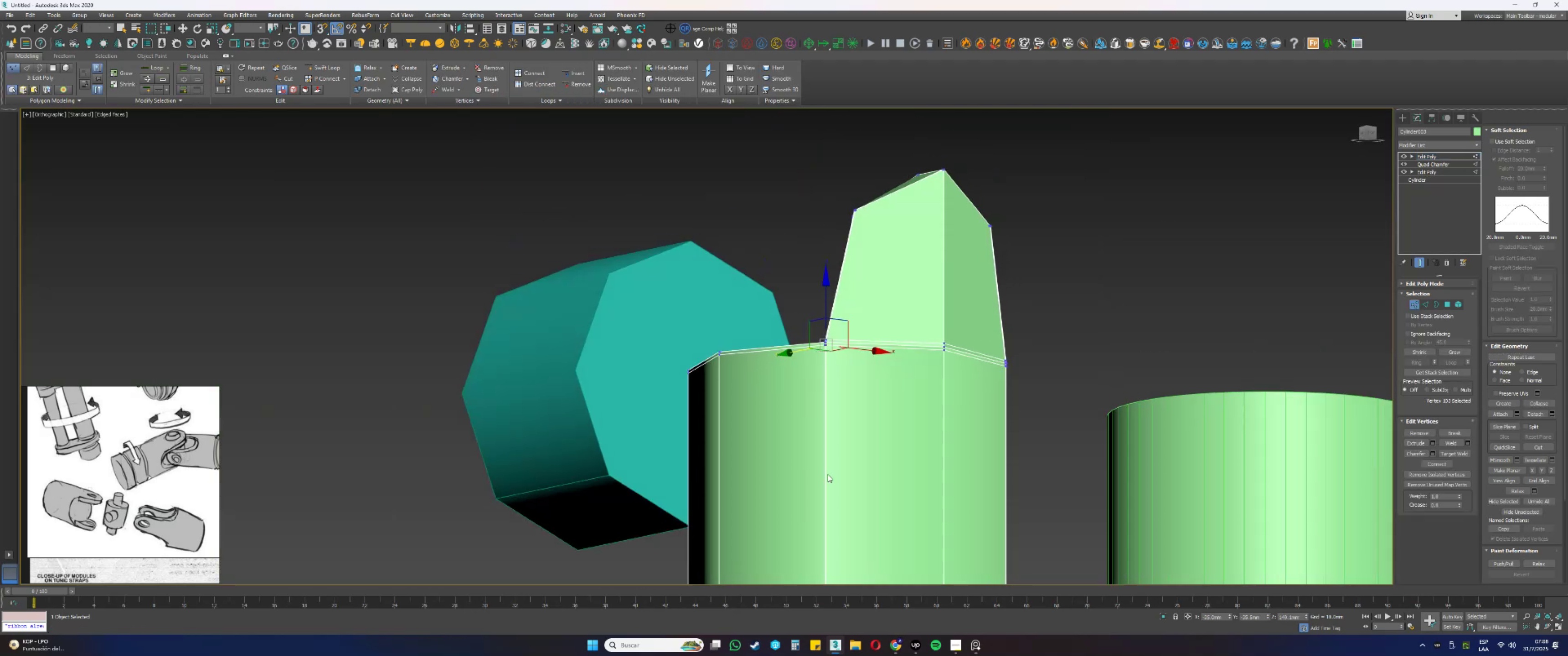 
key(Alt+AltLeft)
 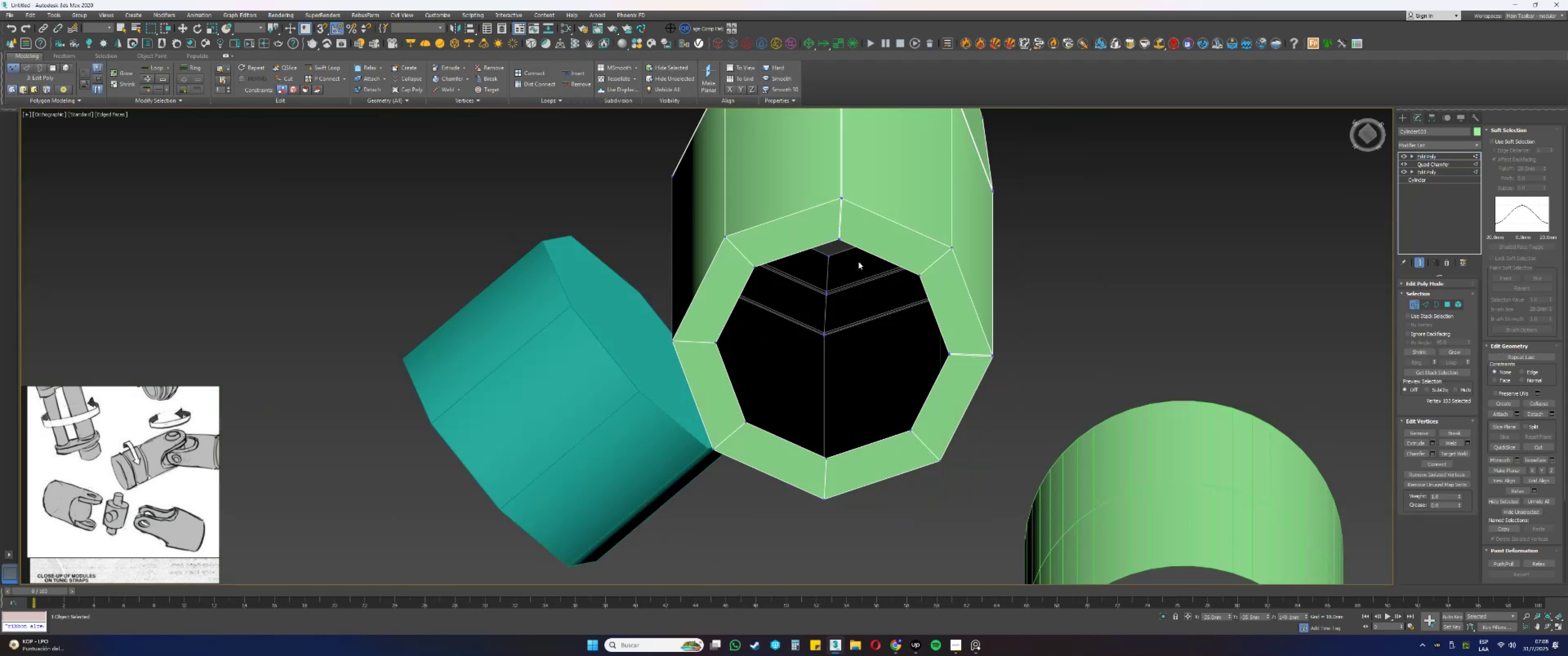 
scroll: coordinate [841, 196], scroll_direction: up, amount: 7.0
 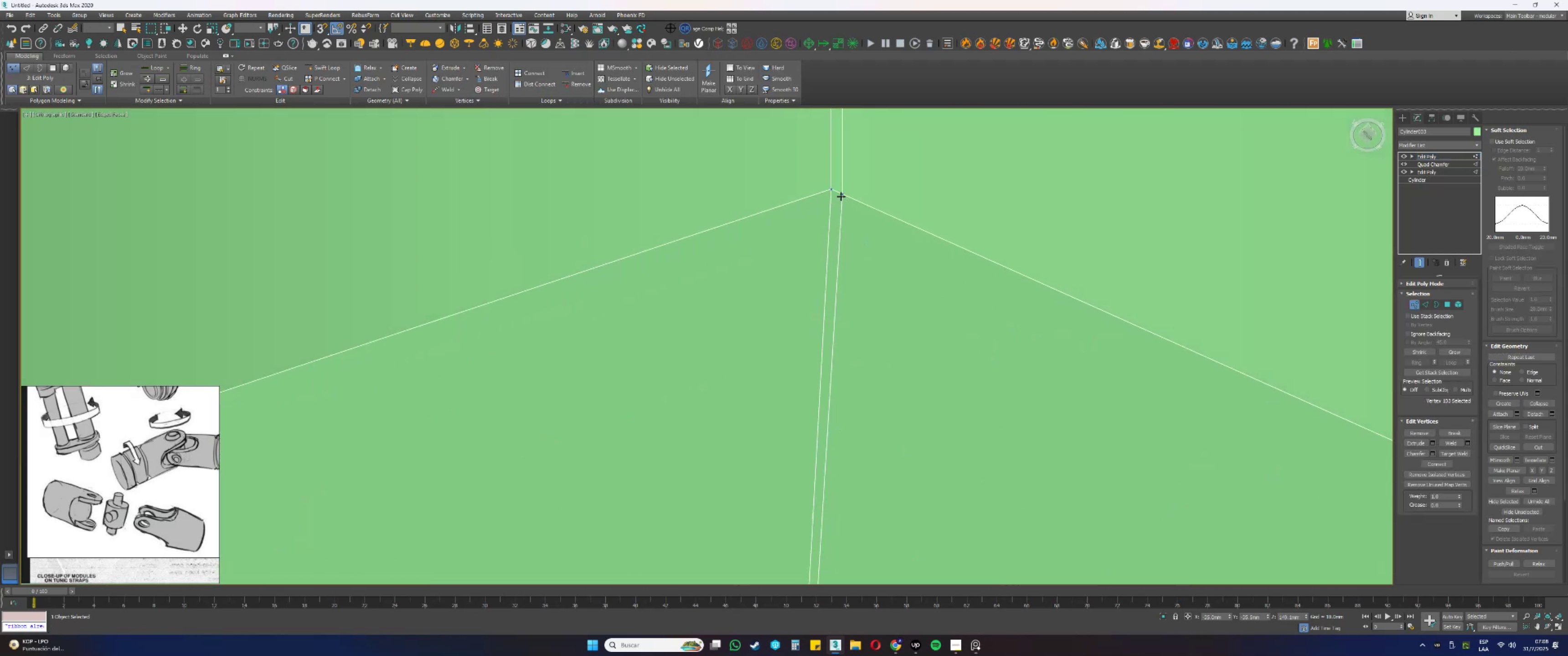 
hold_key(key=ControlLeft, duration=0.61)
left_click([841, 195])
 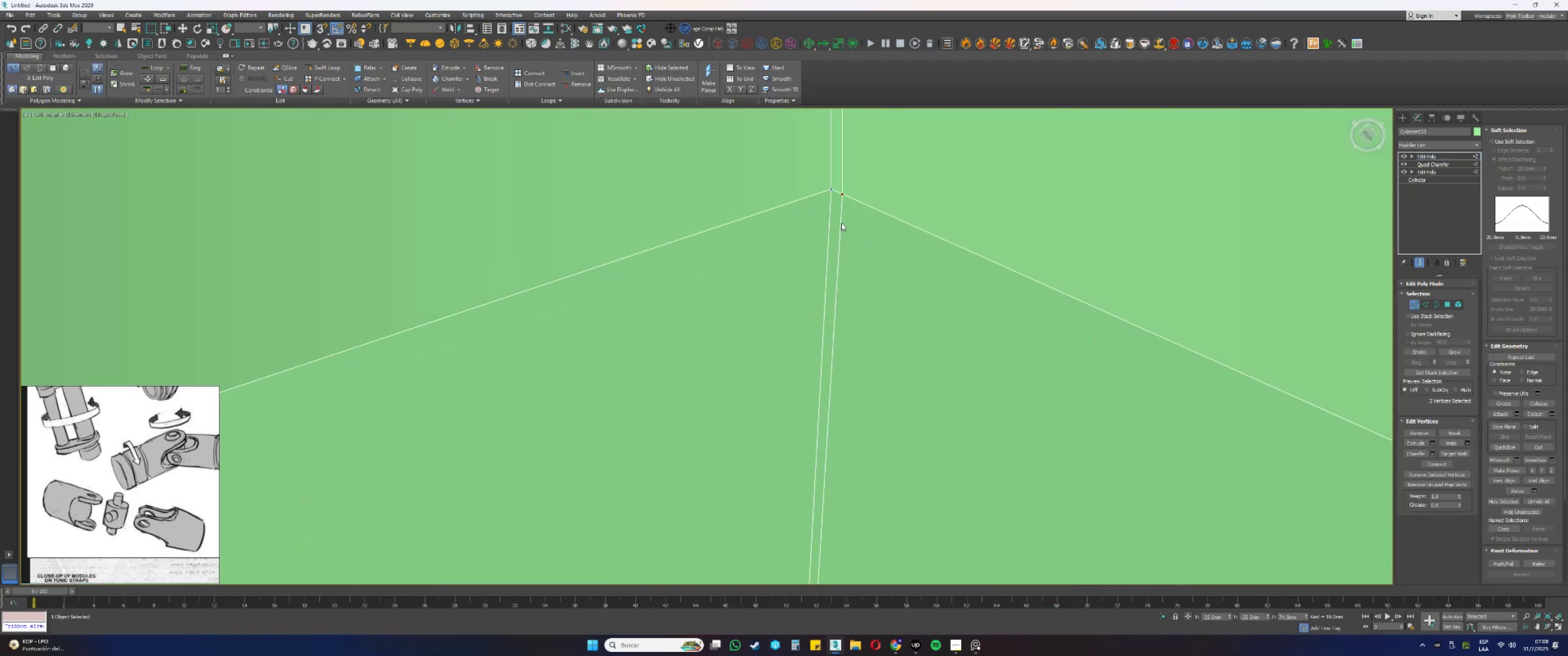 
scroll: coordinate [838, 288], scroll_direction: down, amount: 4.0
 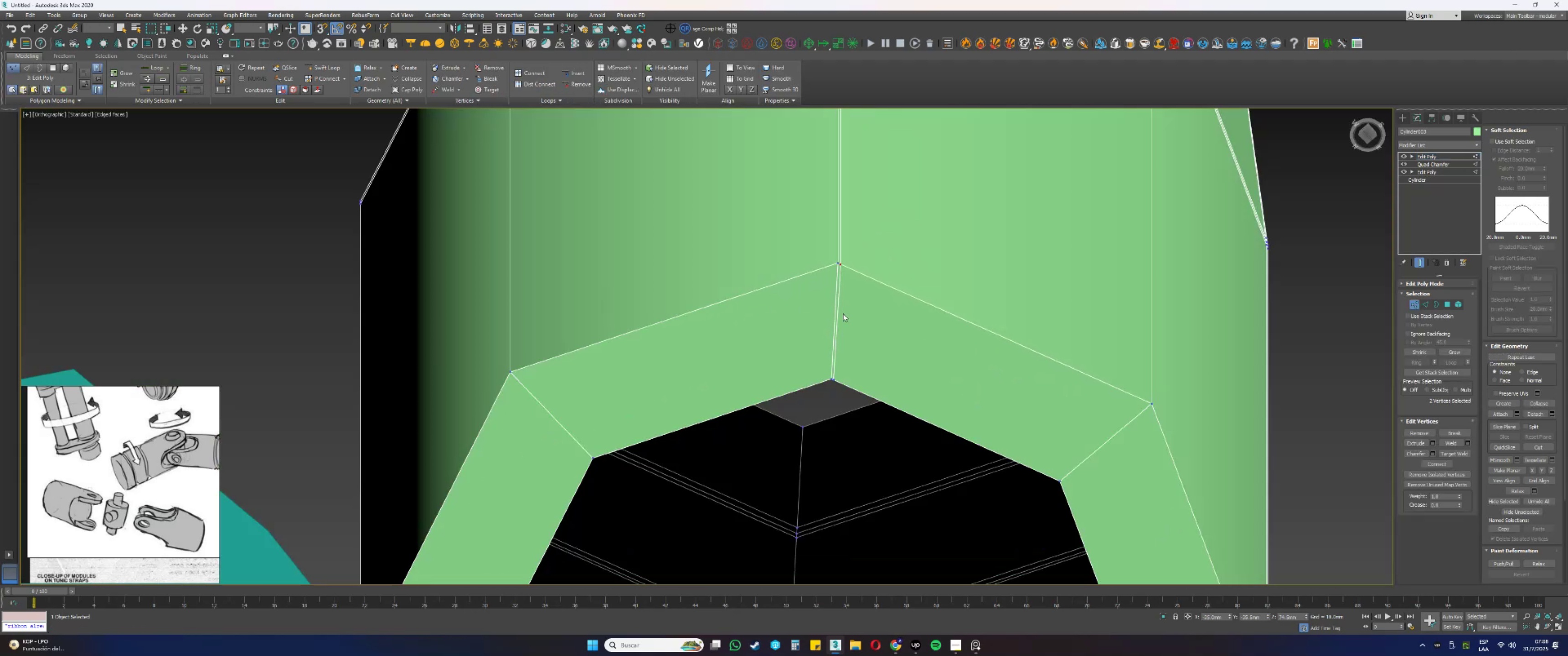 
hold_key(key=ControlLeft, duration=1.04)
left_click([834, 380])
 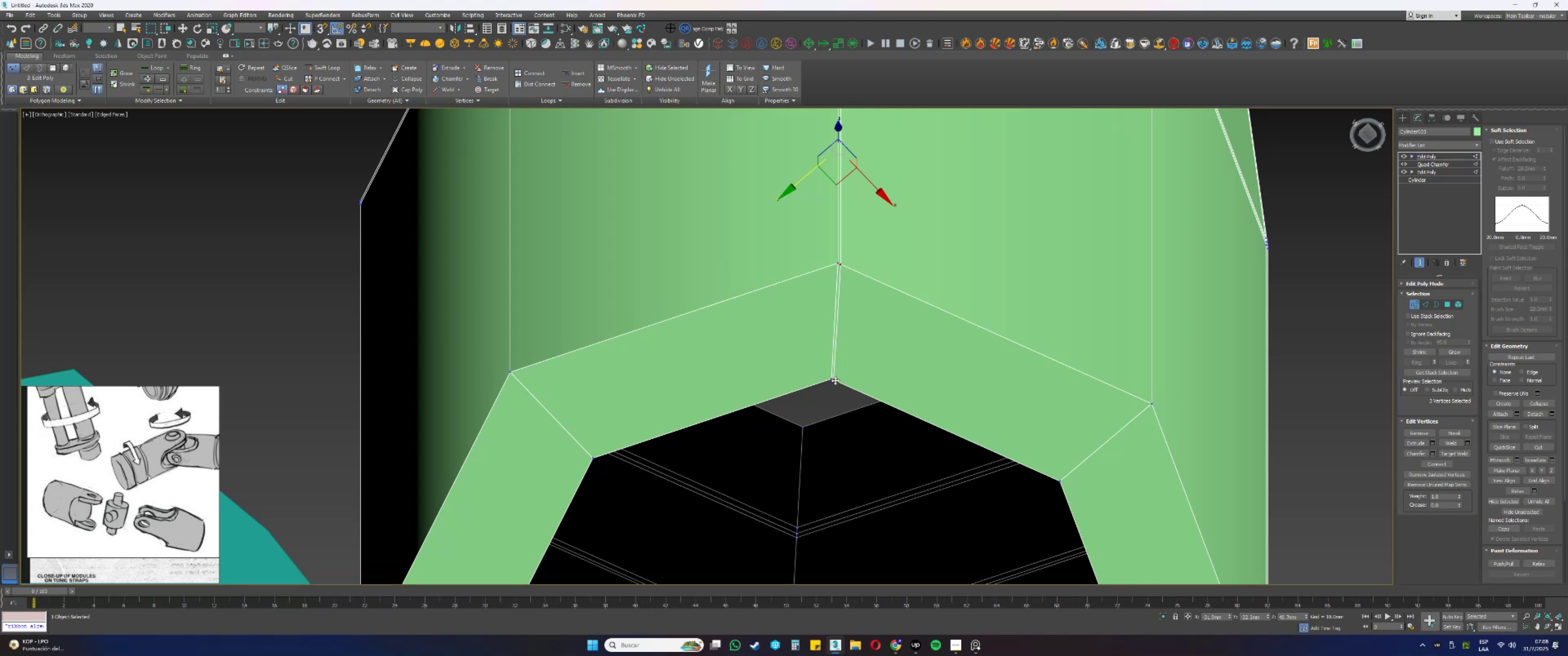 
scroll: coordinate [840, 385], scroll_direction: down, amount: 3.0
 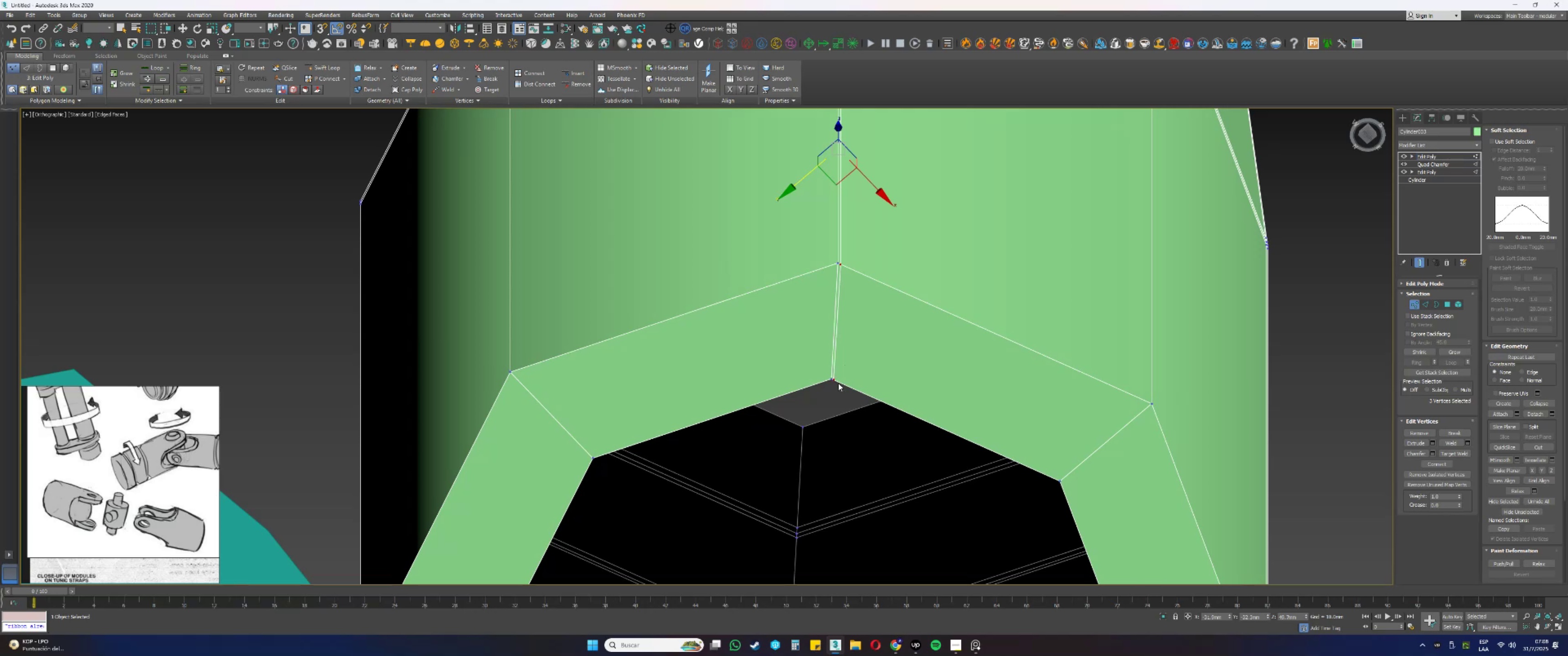 
key(Alt+AltLeft)
 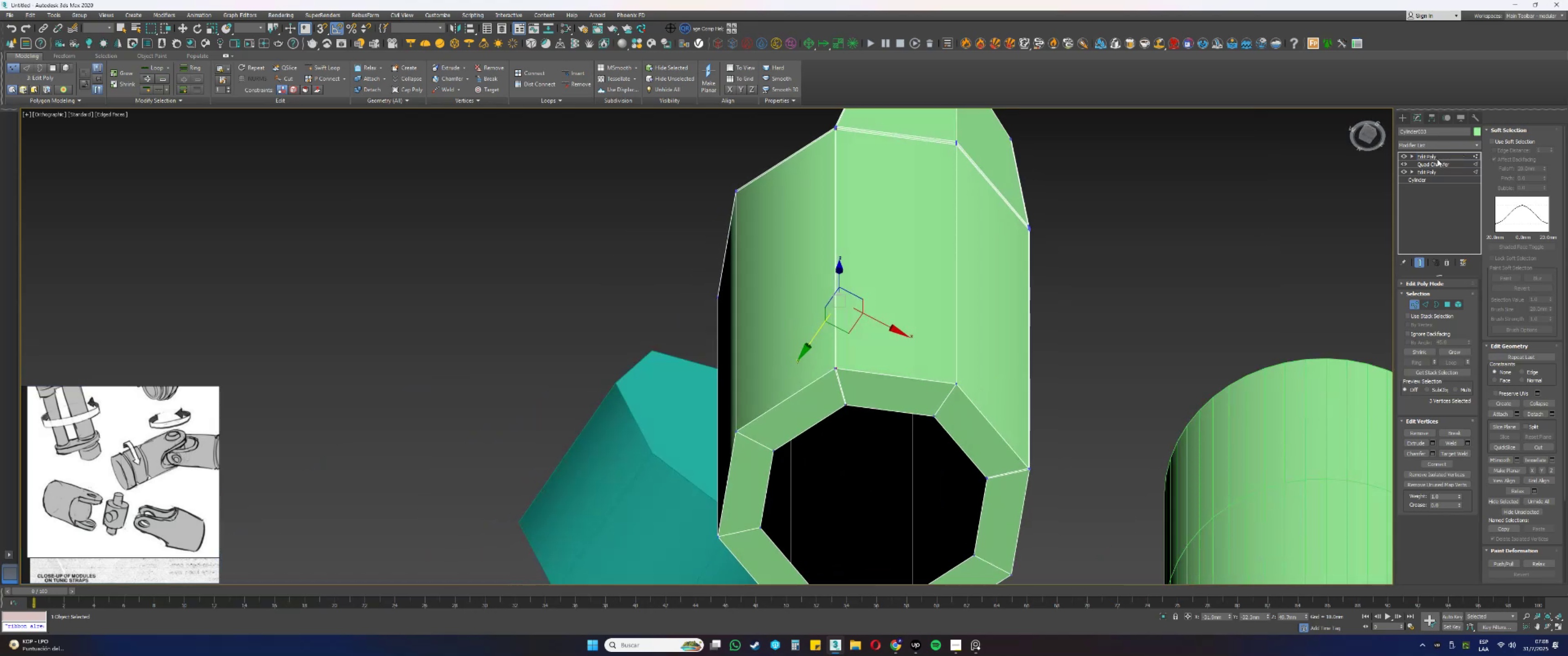 
left_click([1436, 114])
 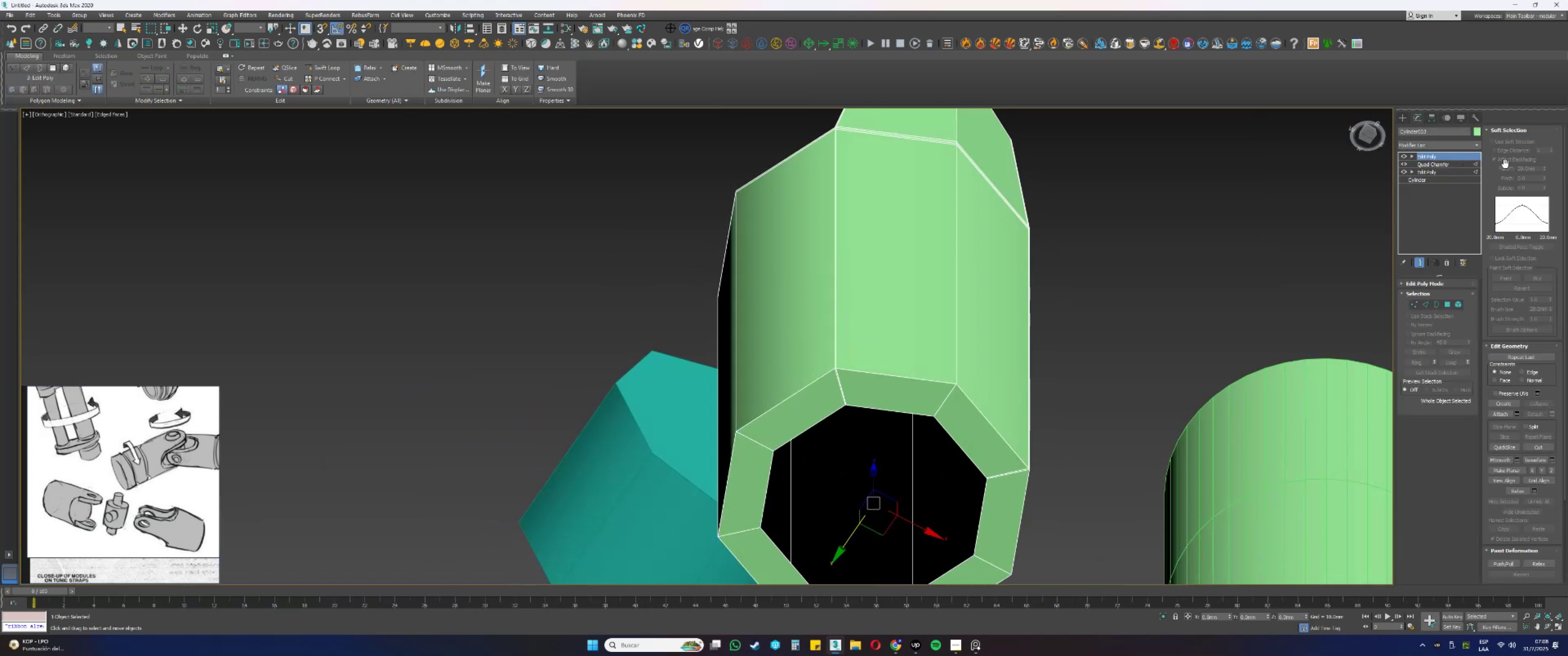 
double_click([1504, 129])
 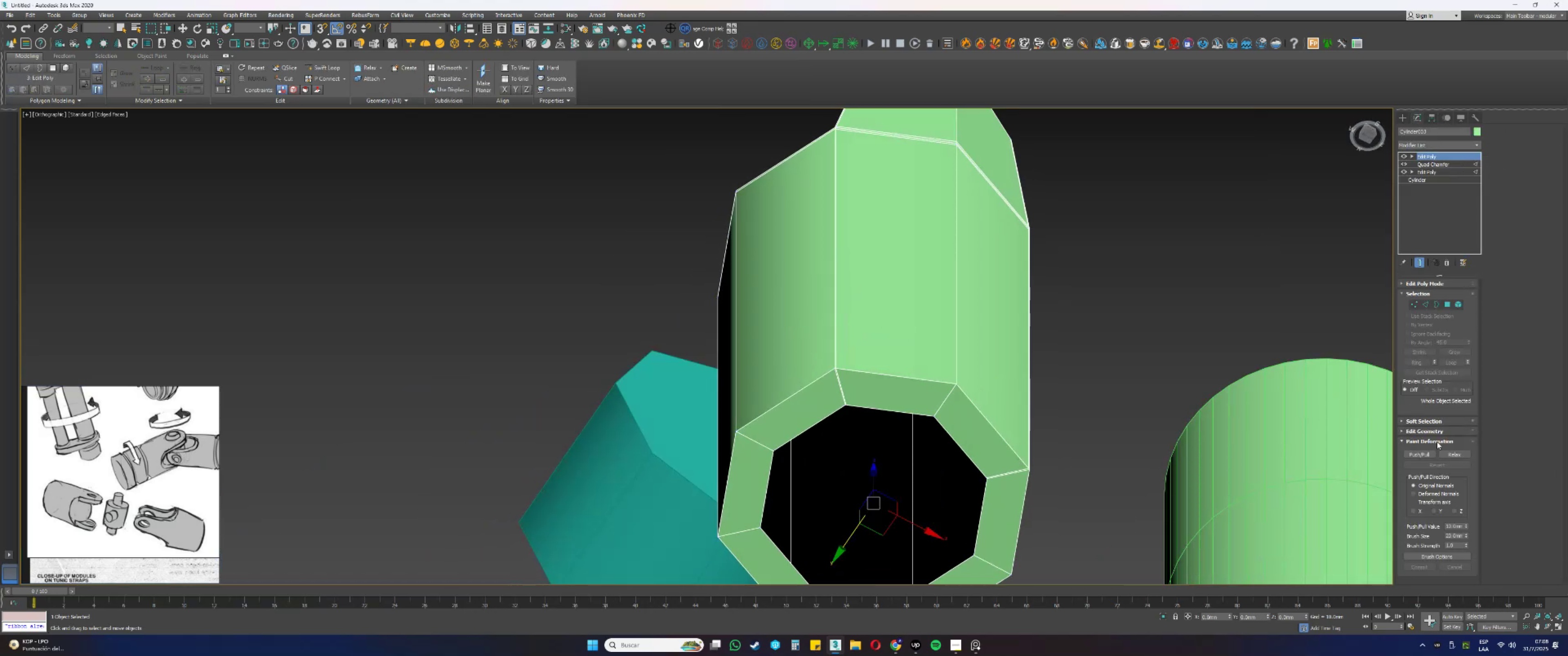 
left_click([1411, 430])
 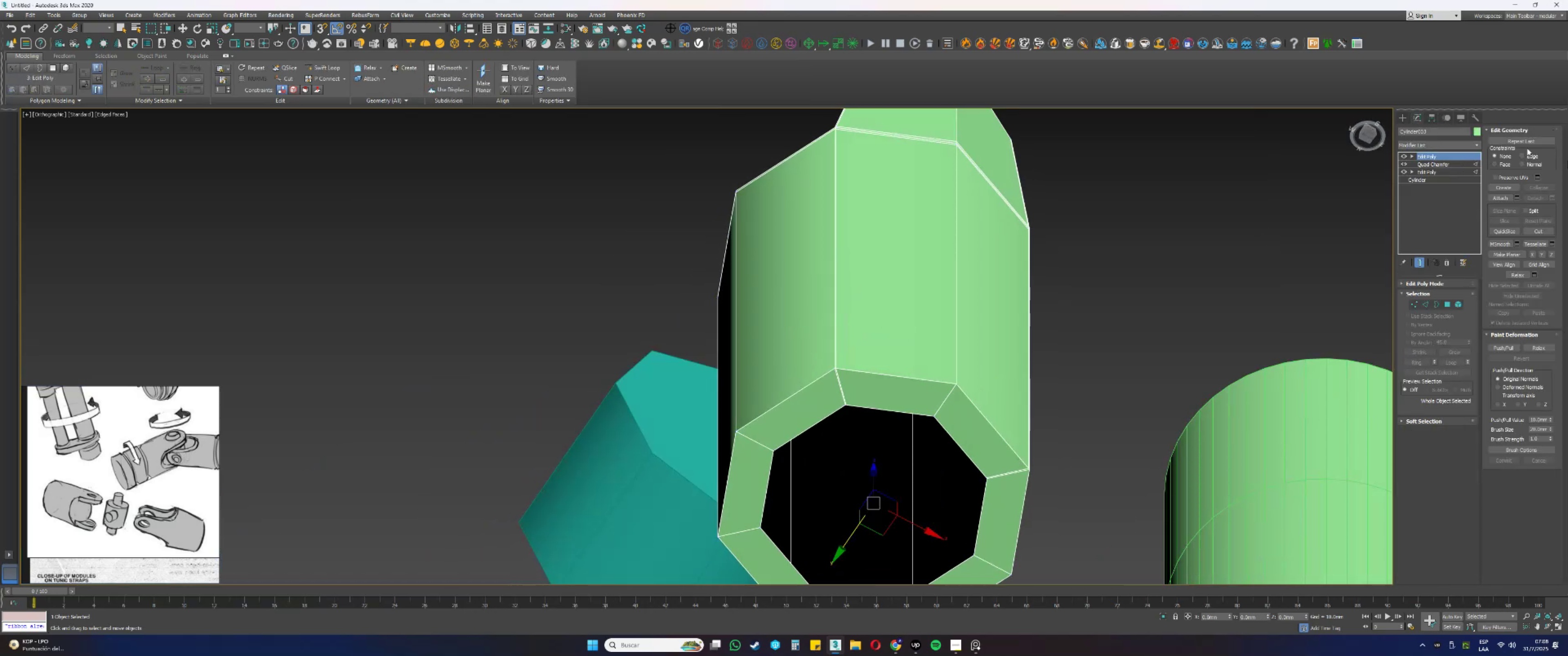 
left_click([1523, 152])
 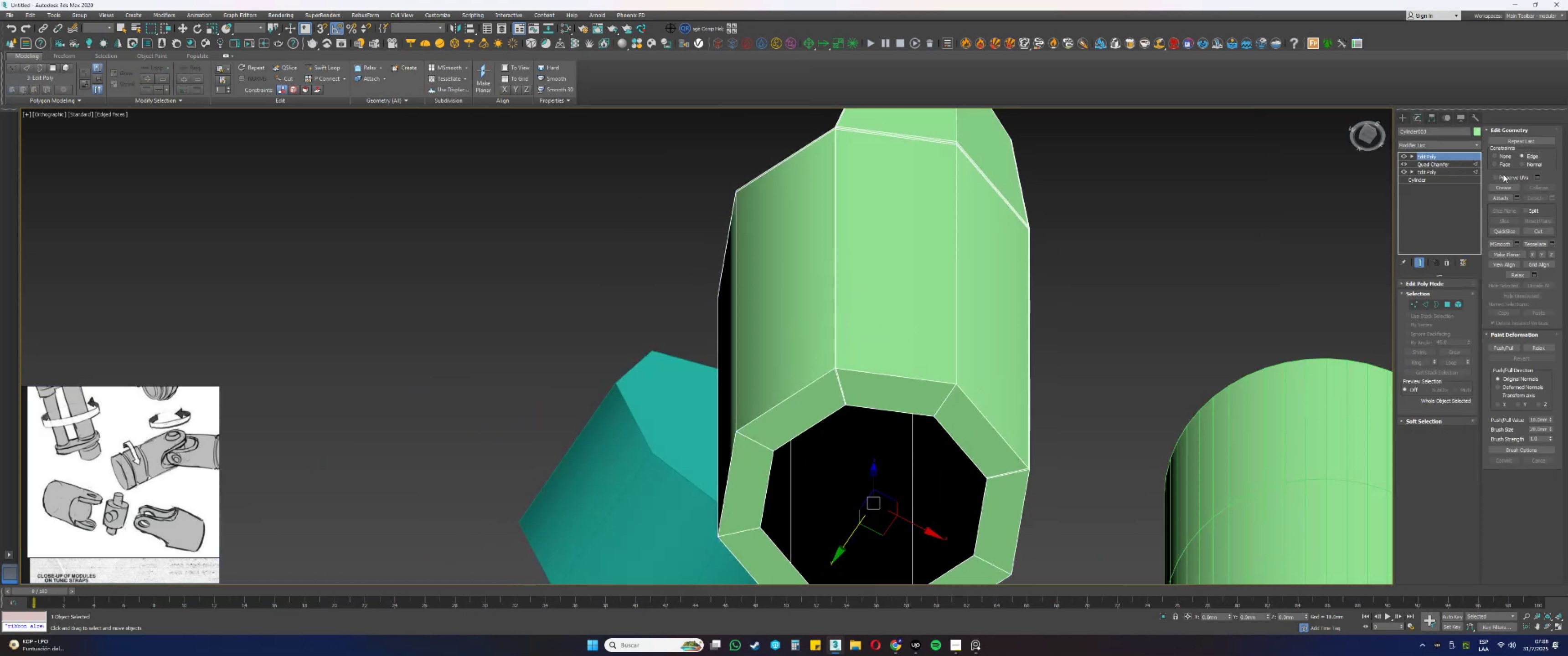 
key(Alt+AltLeft)
 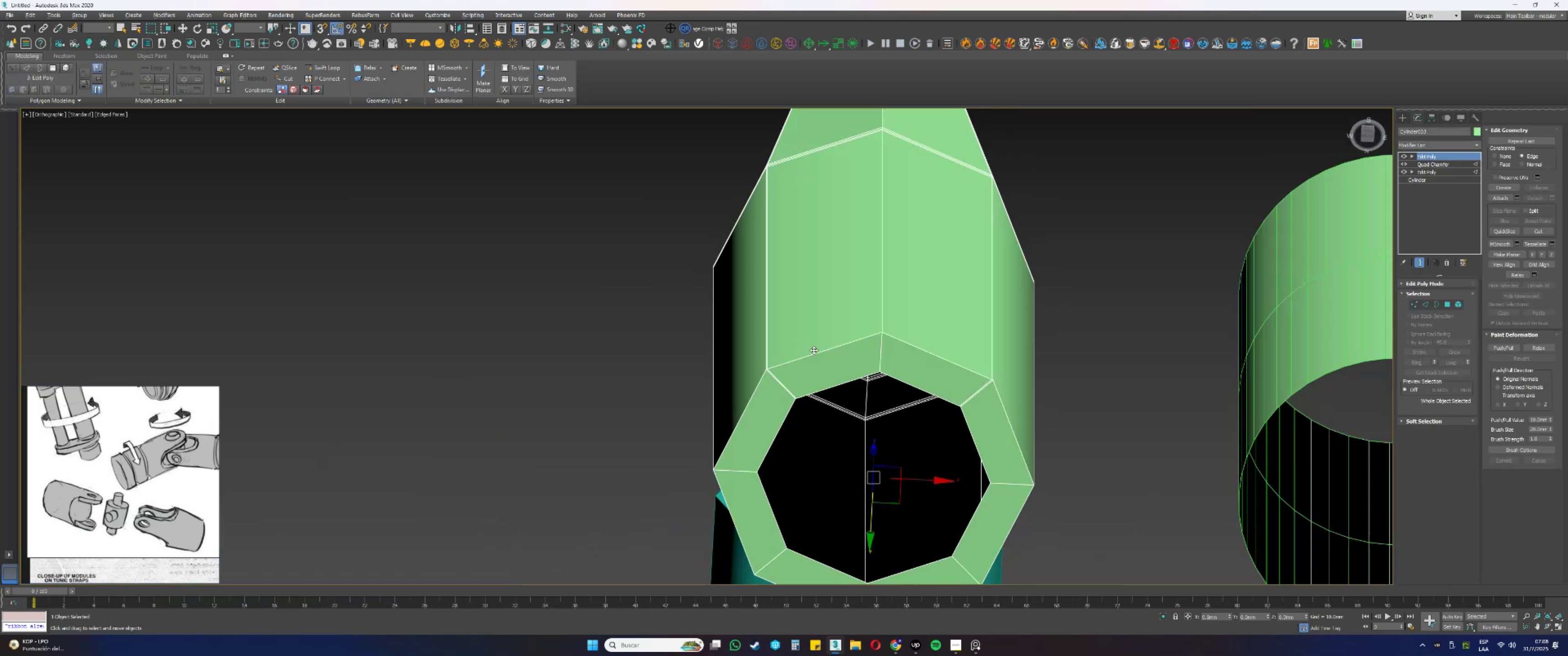 
key(W)
 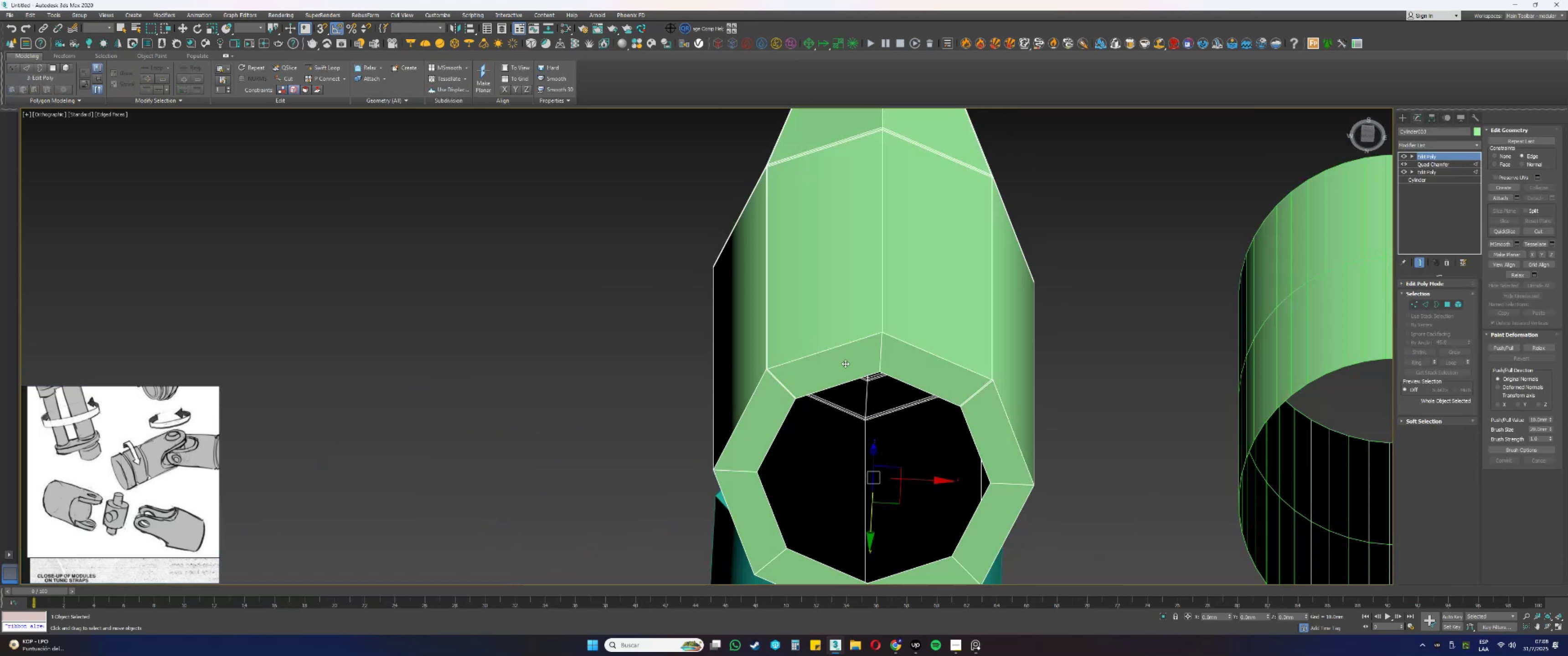 
hold_key(key=AltLeft, duration=1.53)
 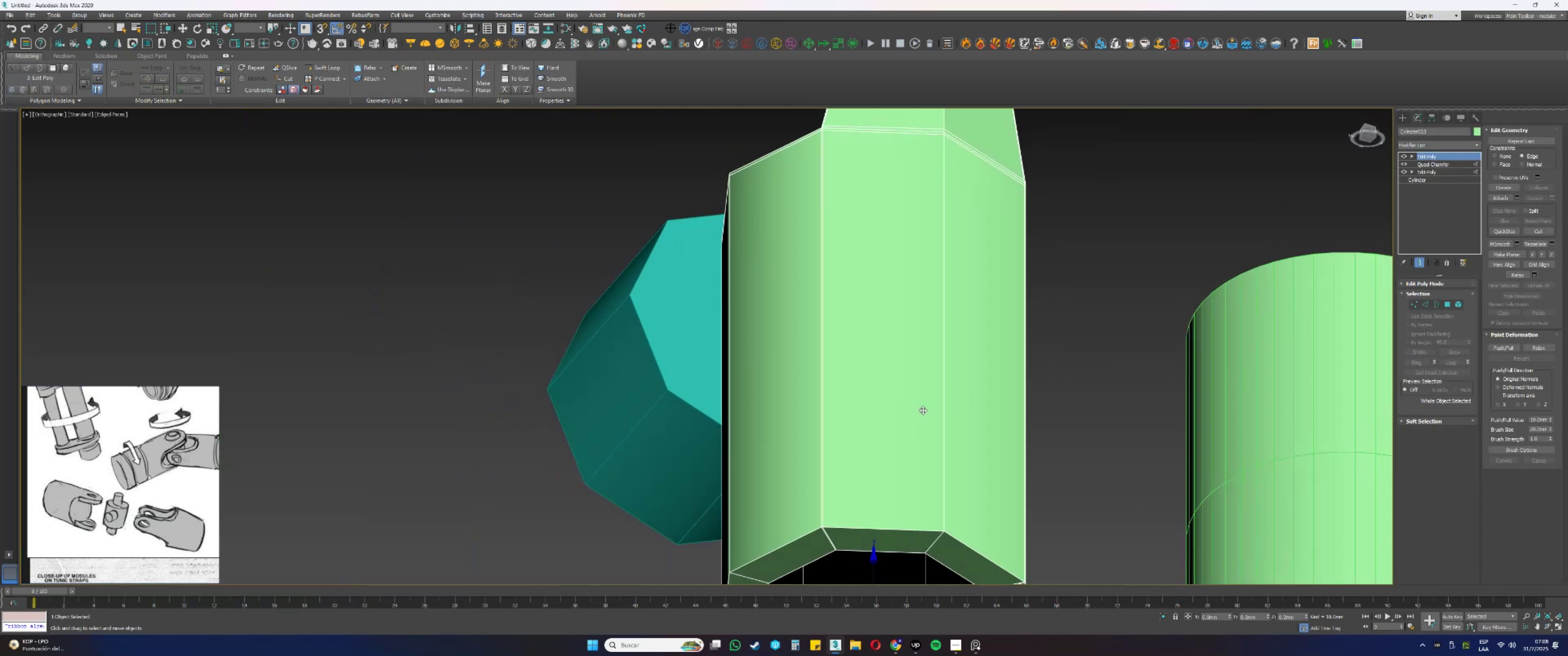 
hold_key(key=AltLeft, duration=0.93)
 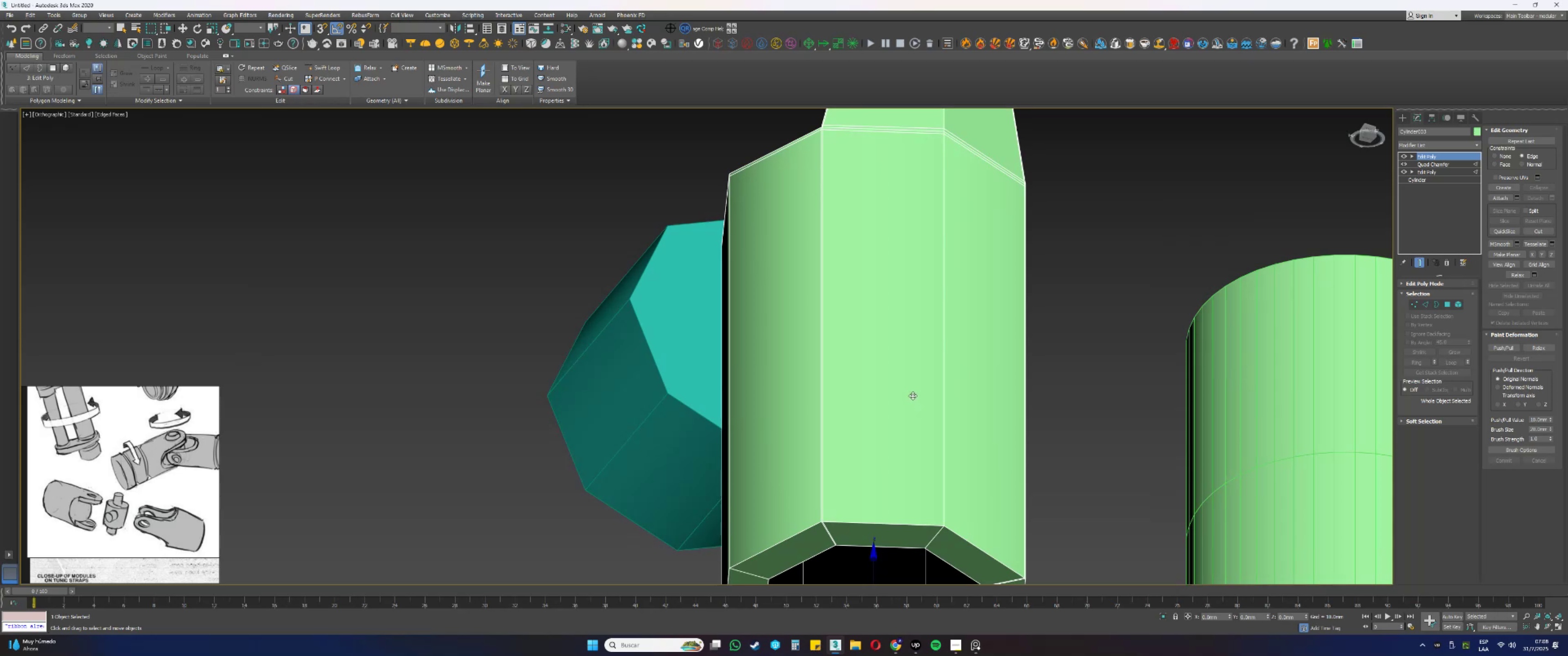 
key(1)
 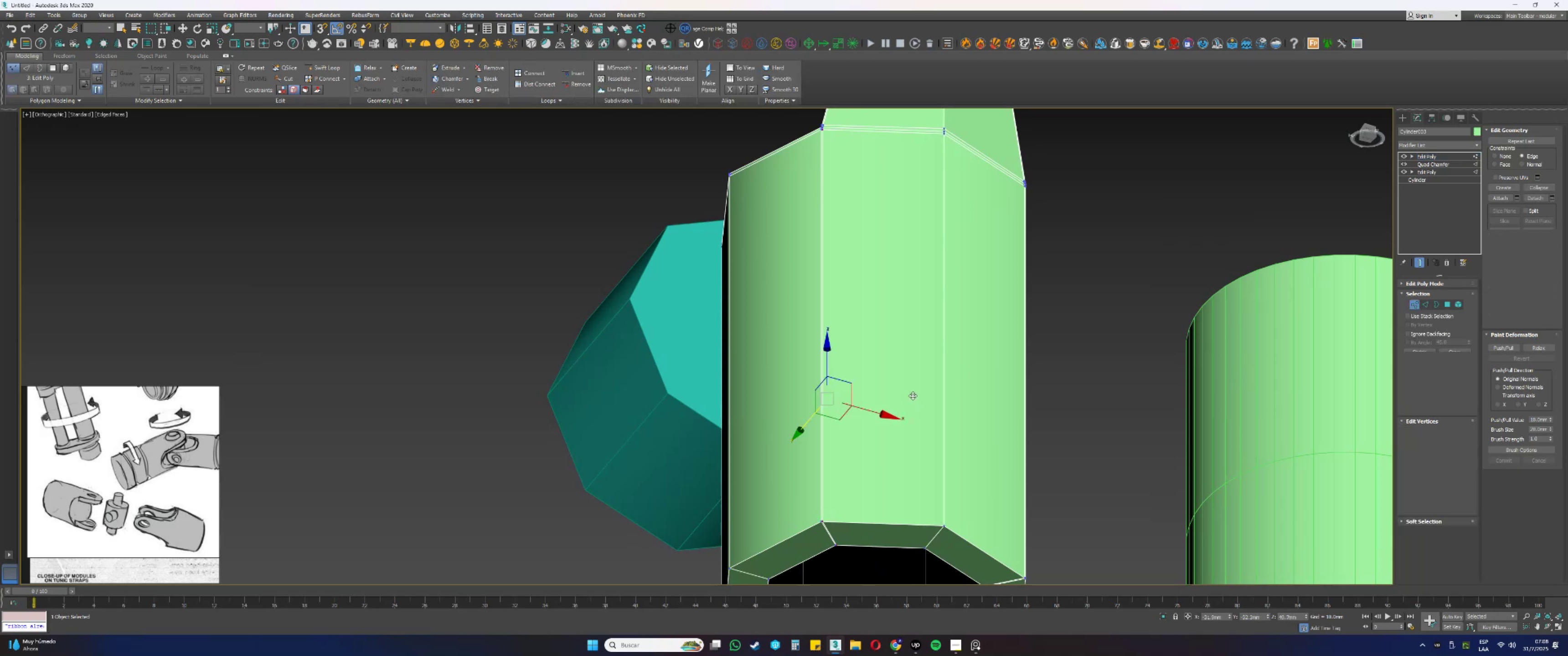 
key(Alt+AltLeft)
 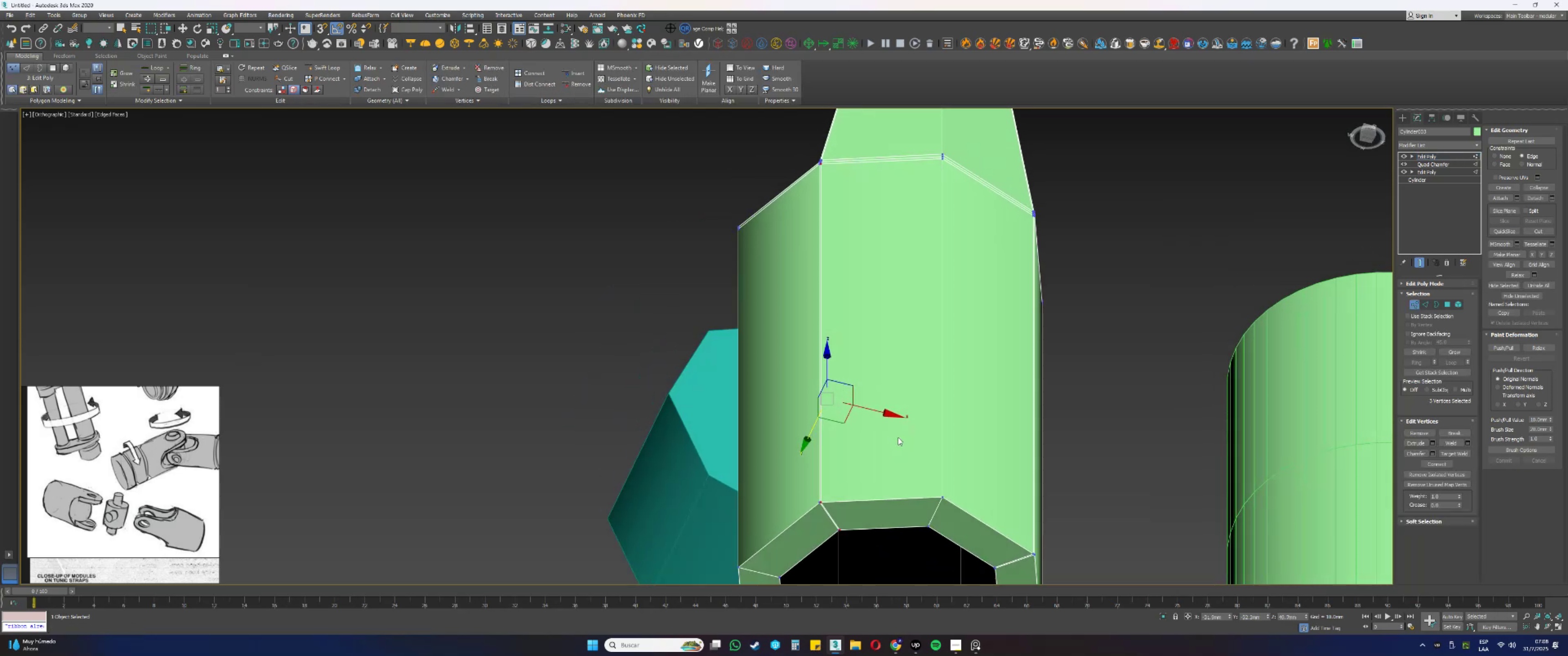 
hold_key(key=AltLeft, duration=0.33)
 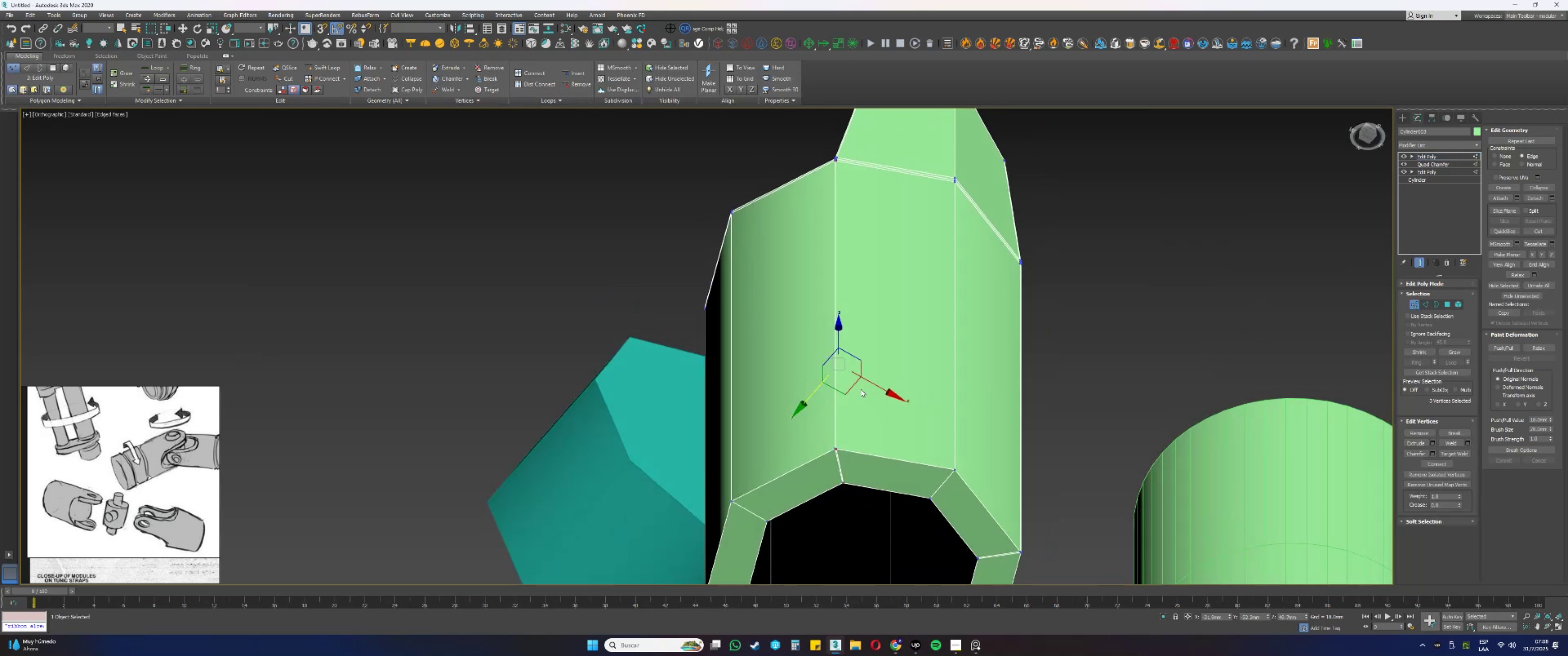 
left_click_drag(start_coordinate=[854, 386], to_coordinate=[896, 390])
 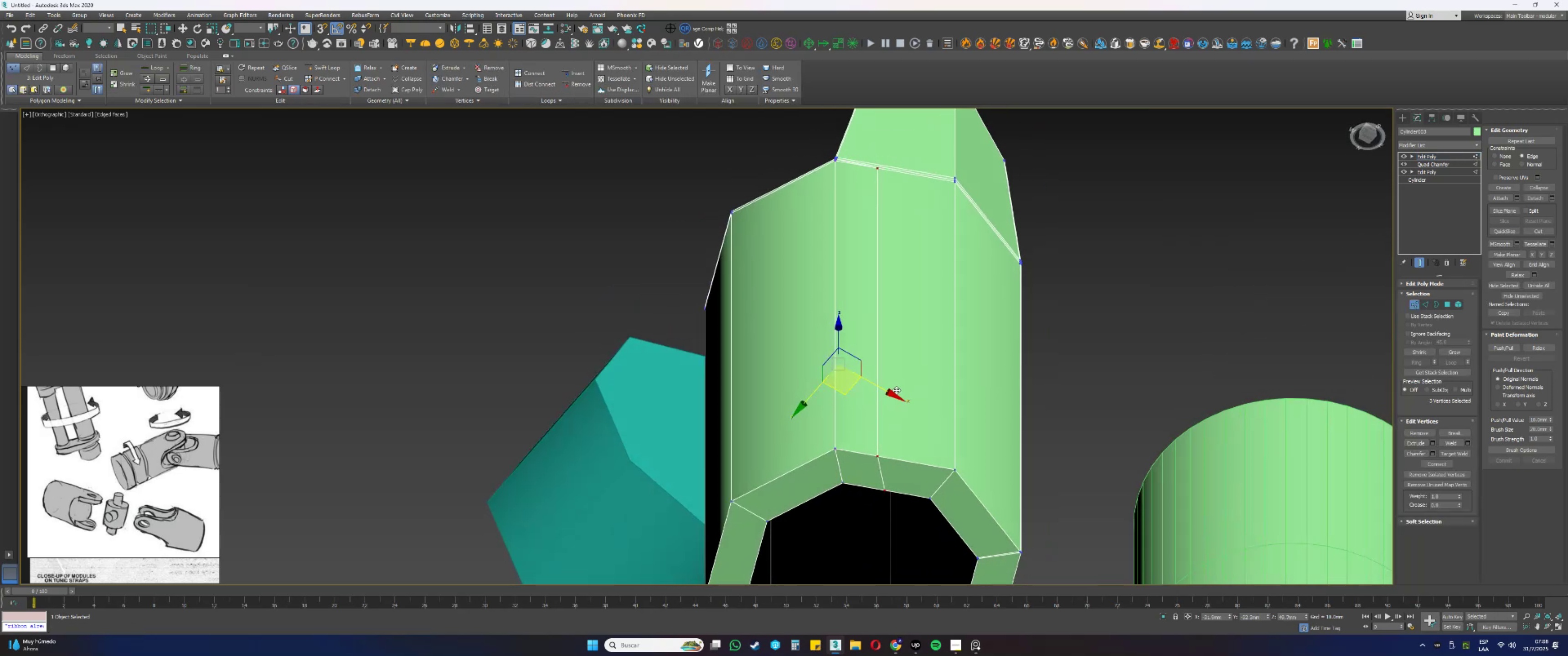 
hold_key(key=AltLeft, duration=0.43)
left_click_drag(start_coordinate=[915, 508], to_coordinate=[861, 472])
 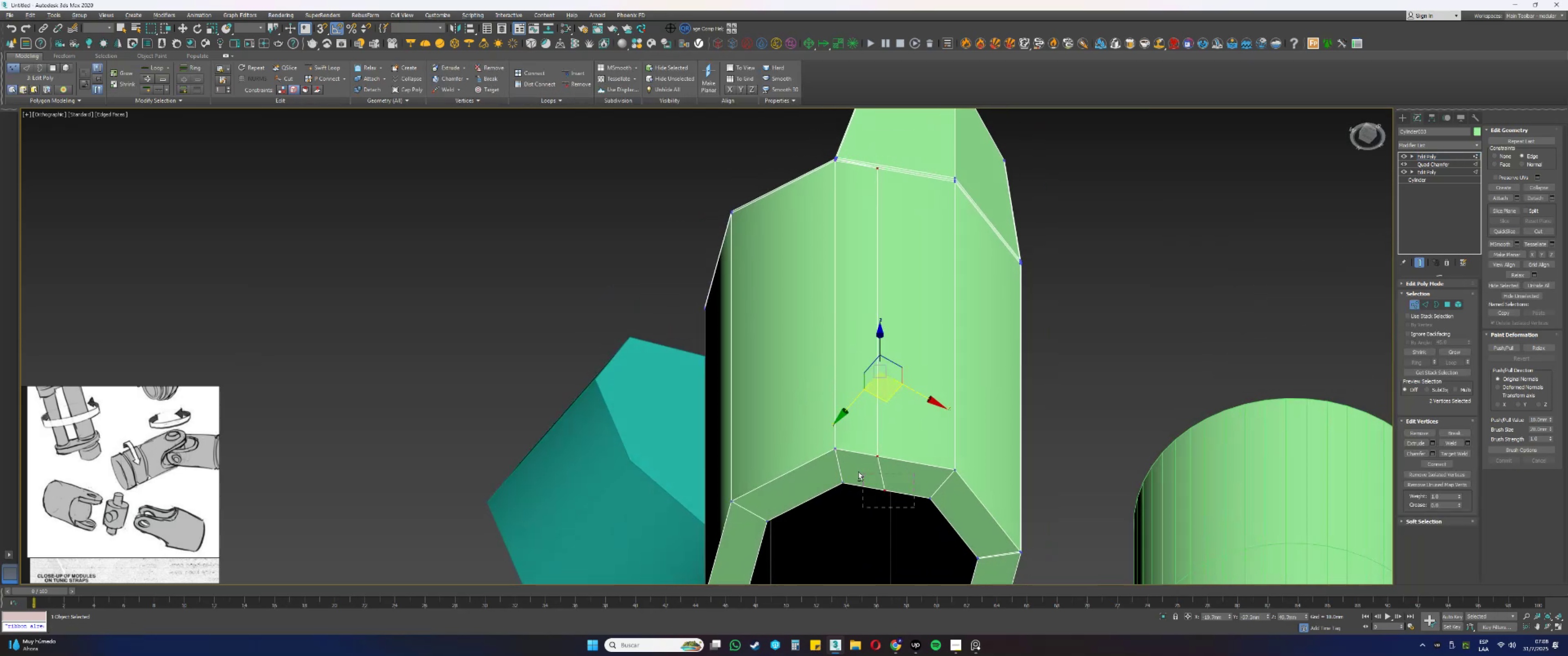 
key(Alt+AltLeft)
 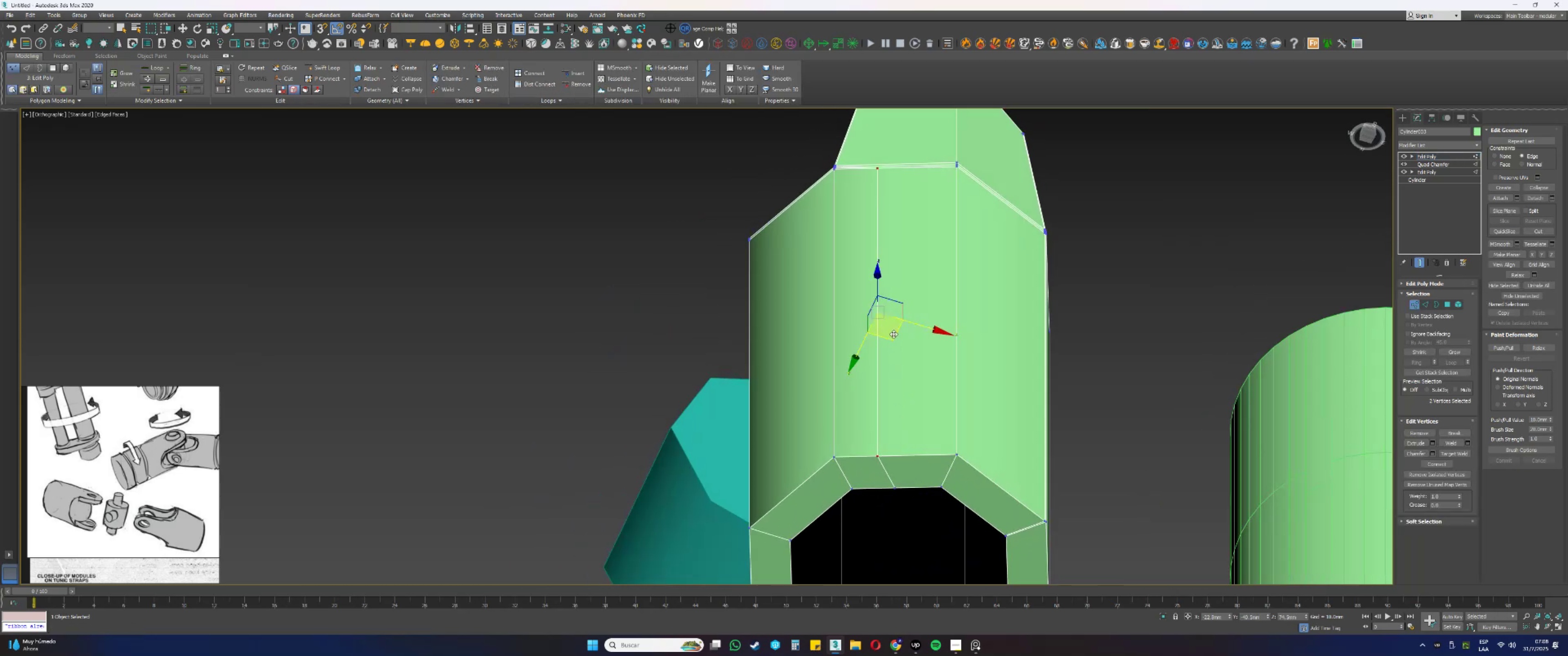 
left_click_drag(start_coordinate=[897, 334], to_coordinate=[913, 333])
 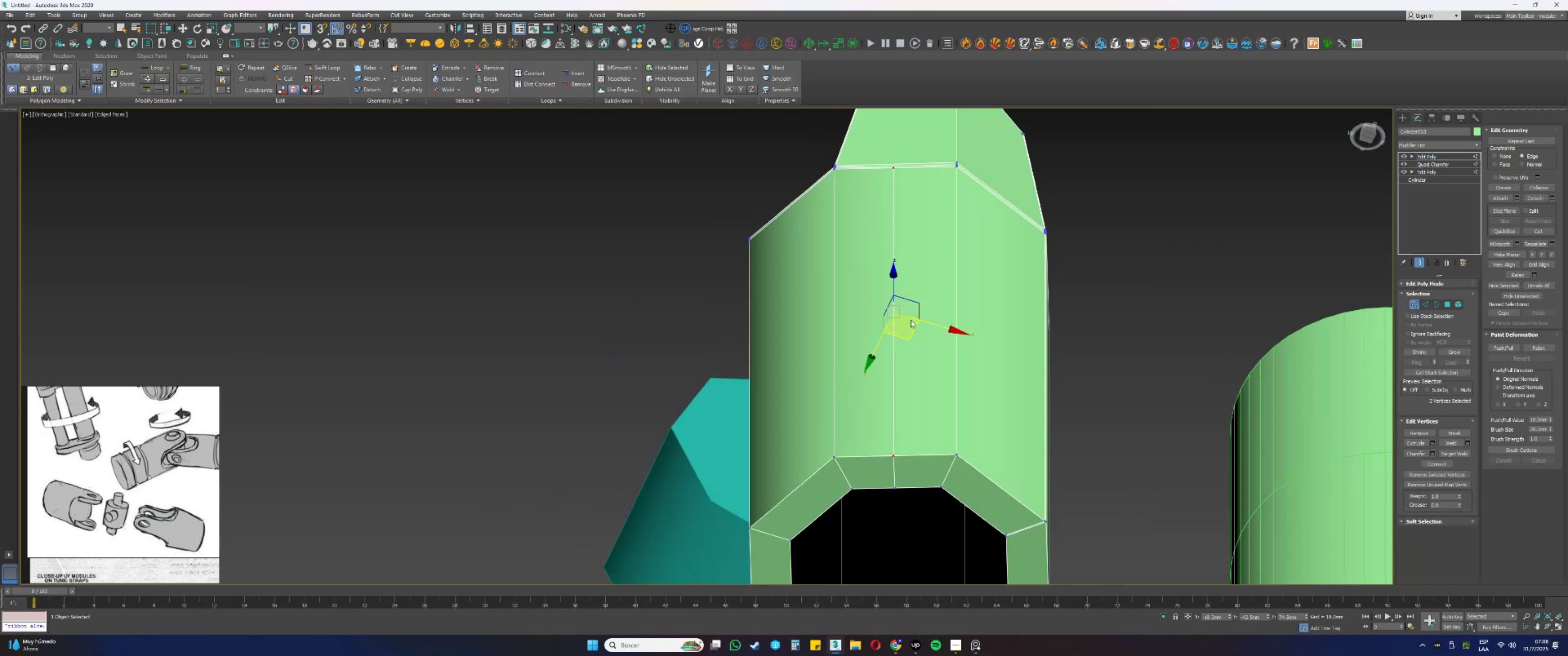 
hold_key(key=AltLeft, duration=0.44)
 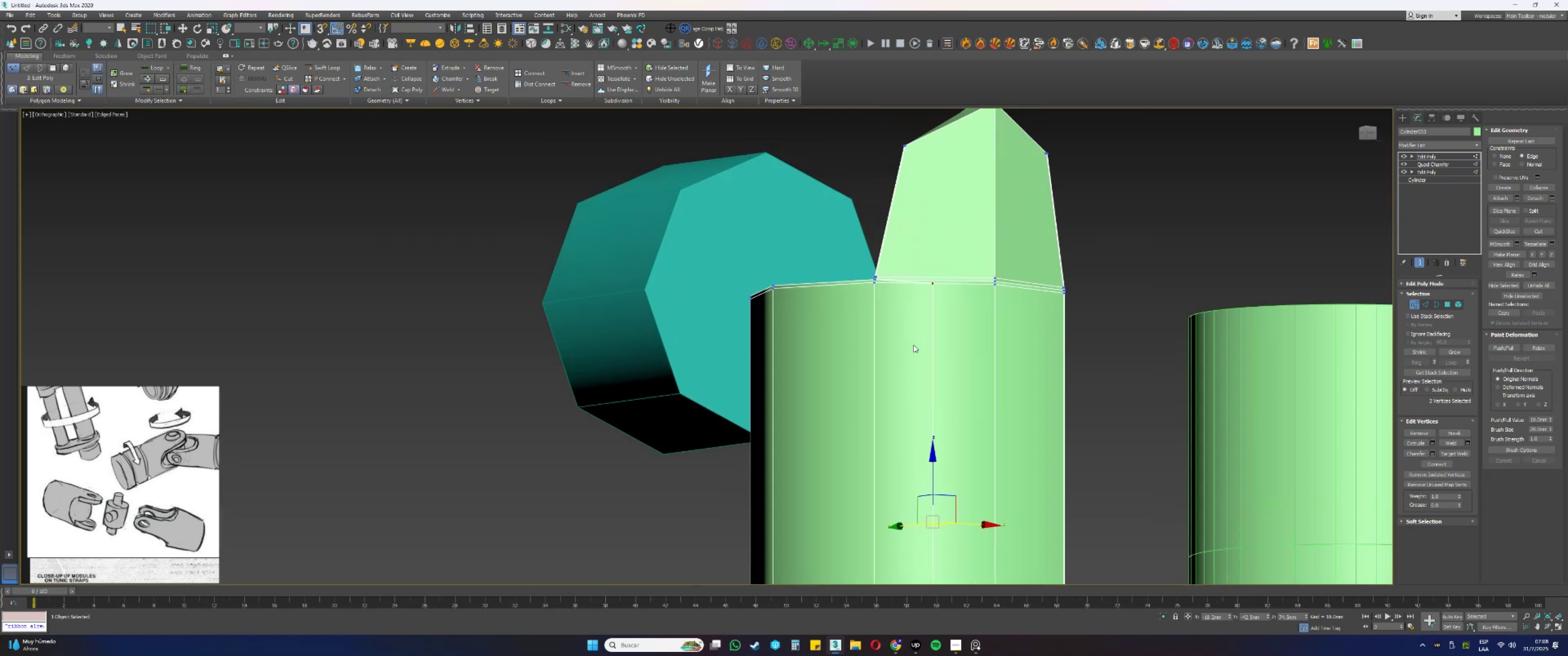 
scroll: coordinate [965, 350], scroll_direction: up, amount: 5.0
 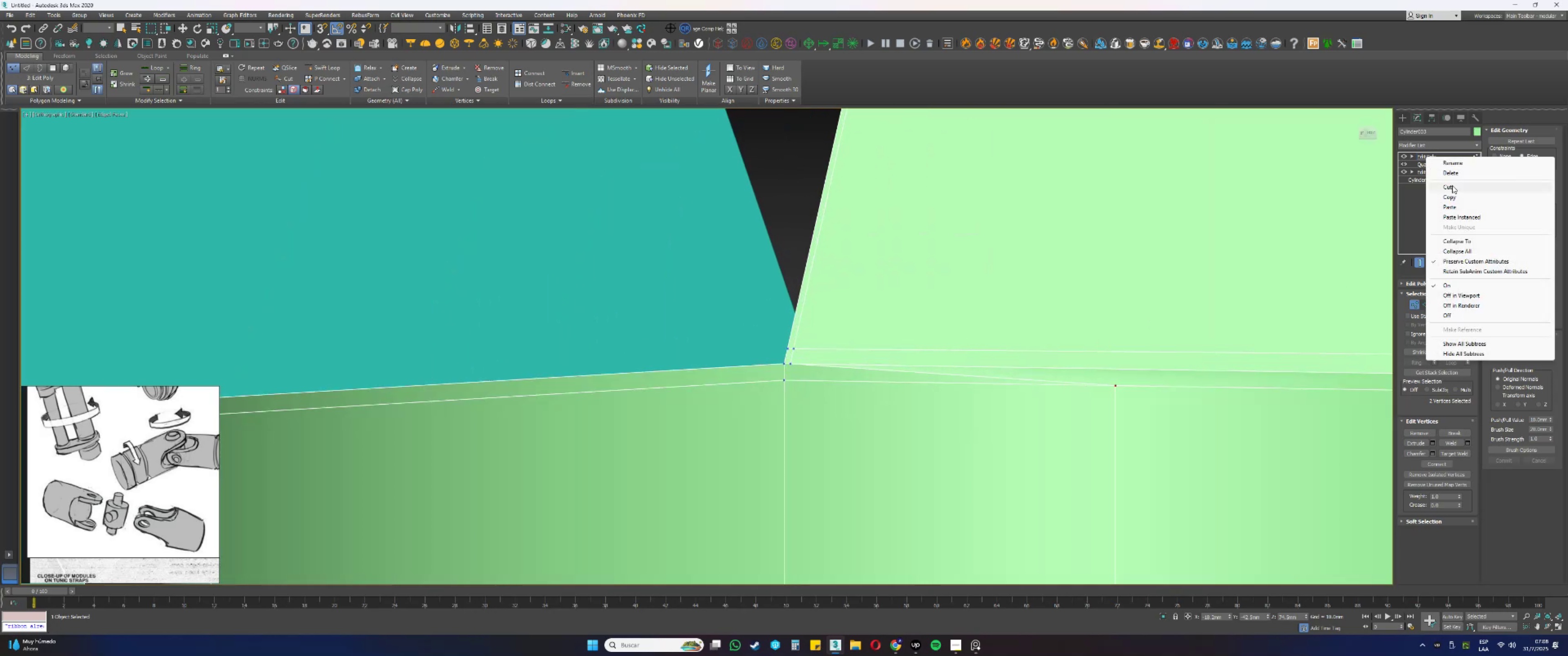 
left_click([1456, 208])
 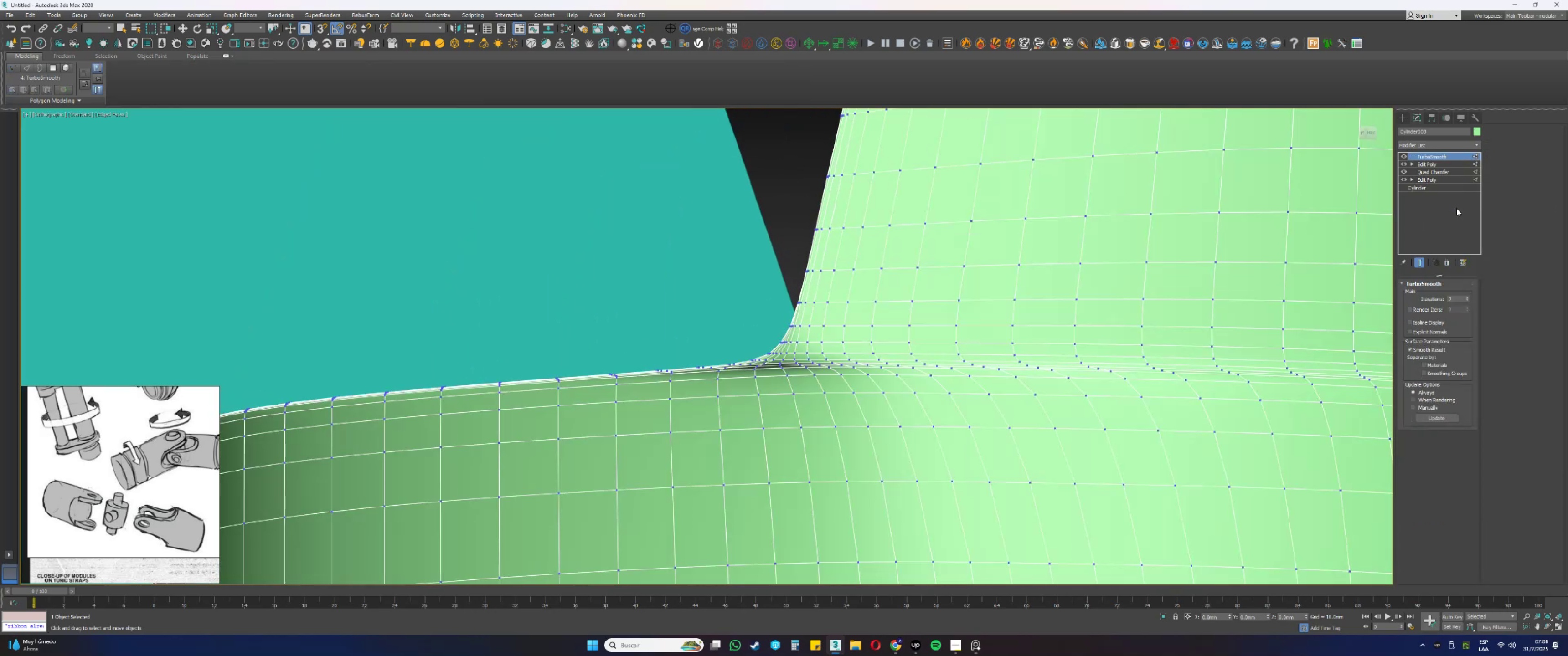 
key(F3)
 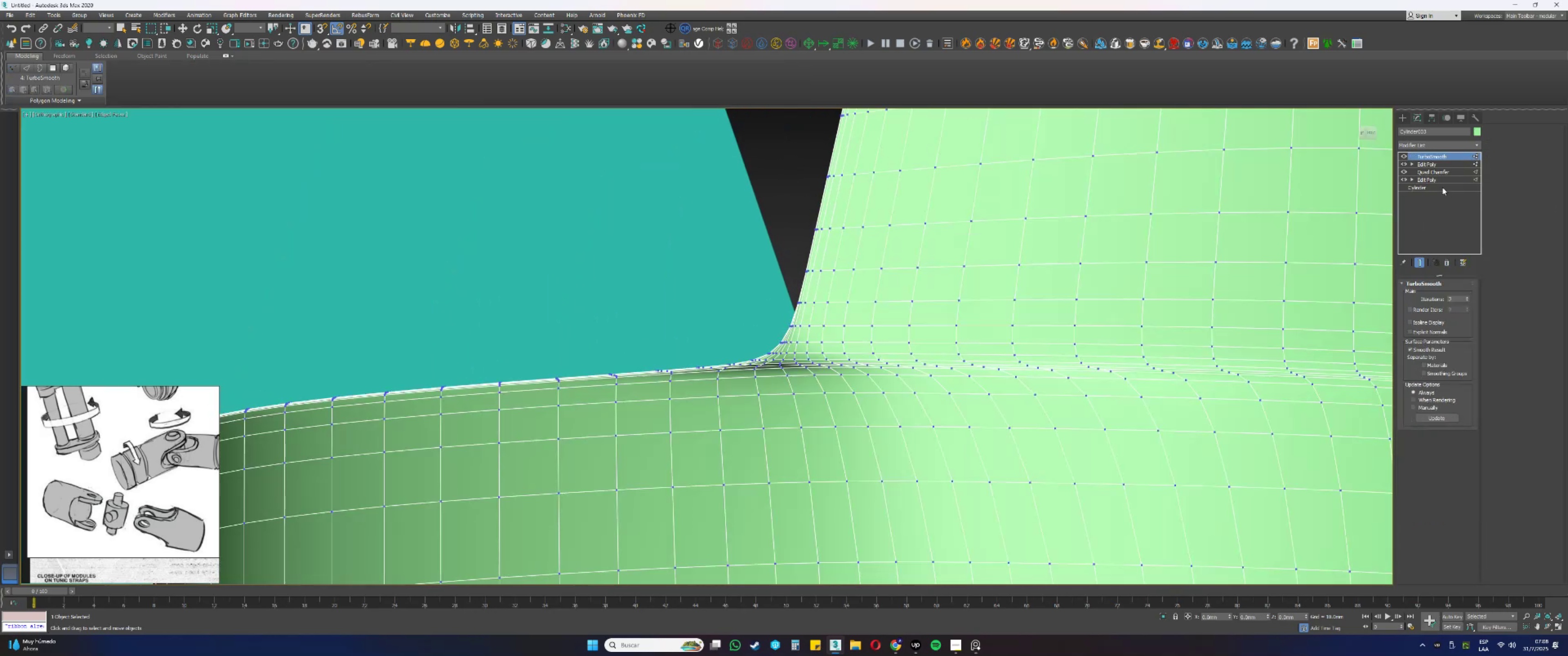 
key(F3)
 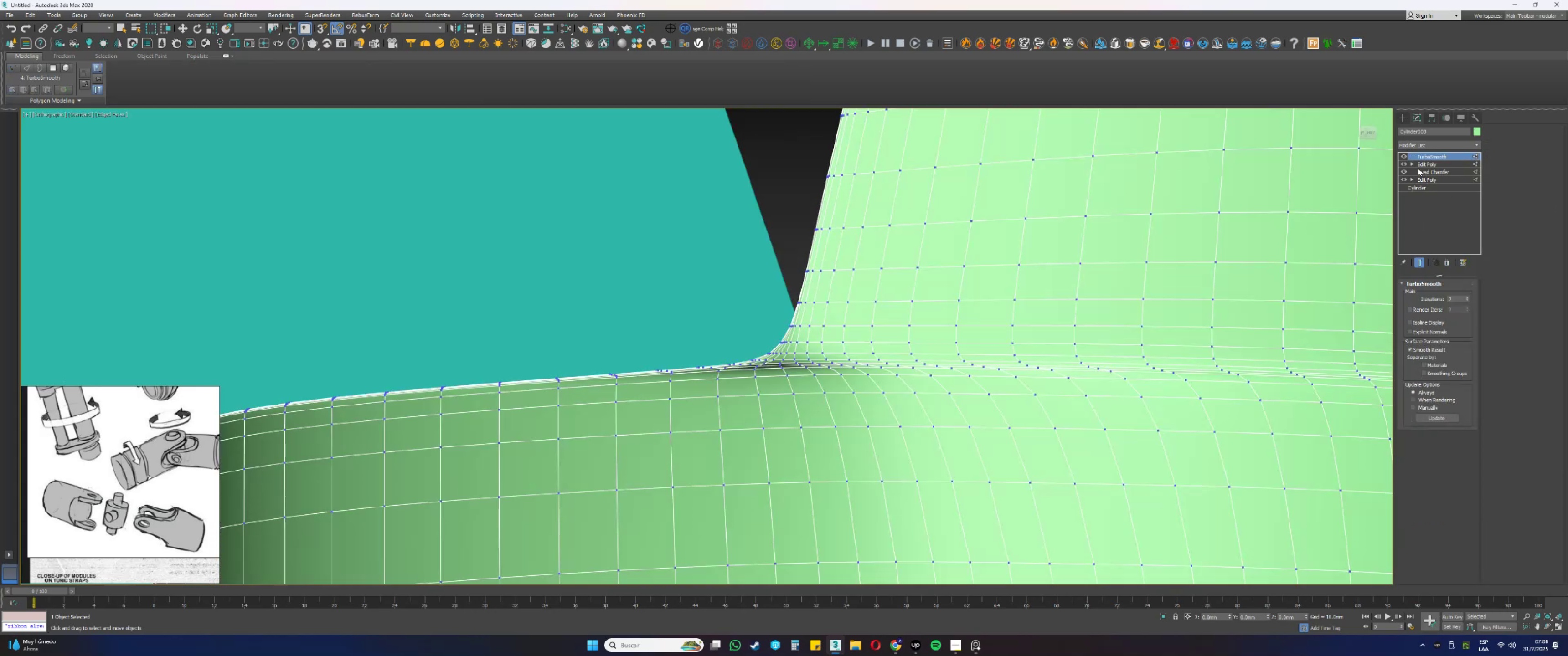 
key(F4)
 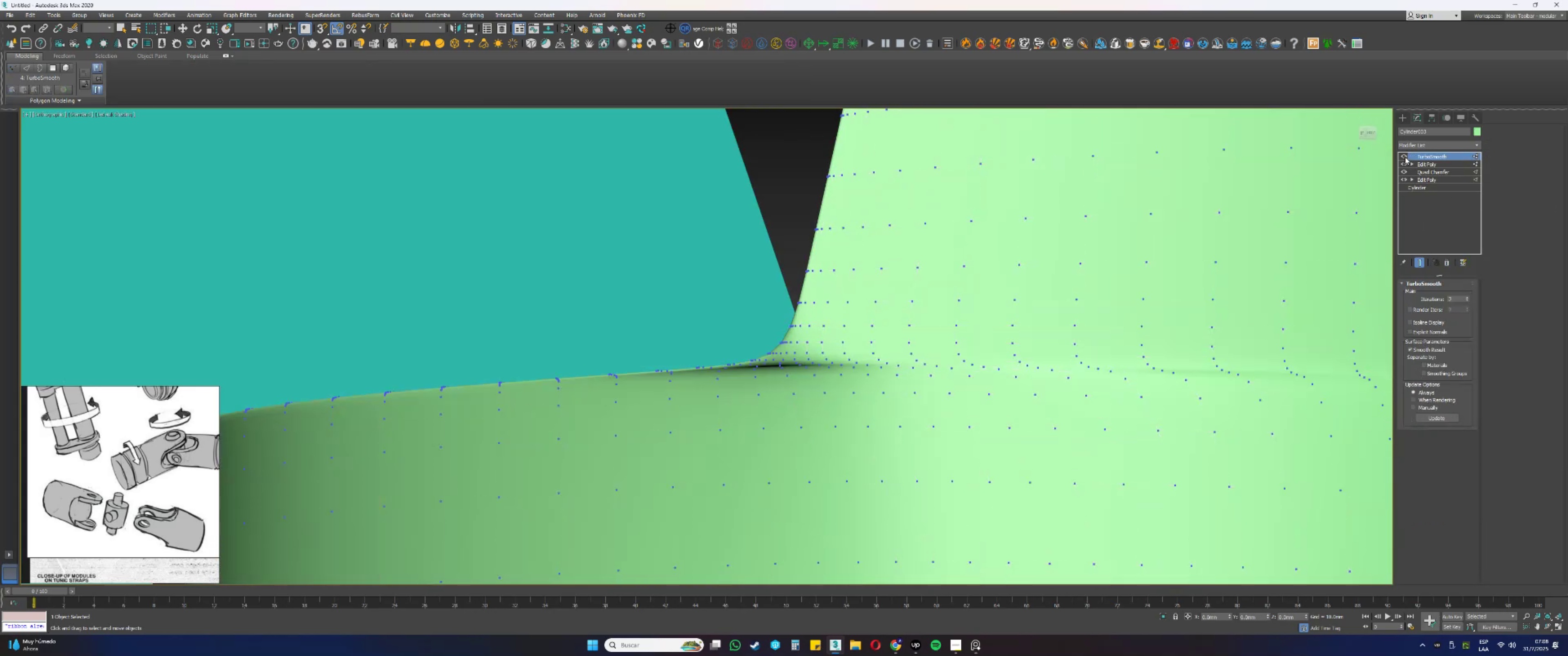 
left_click([1405, 157])
 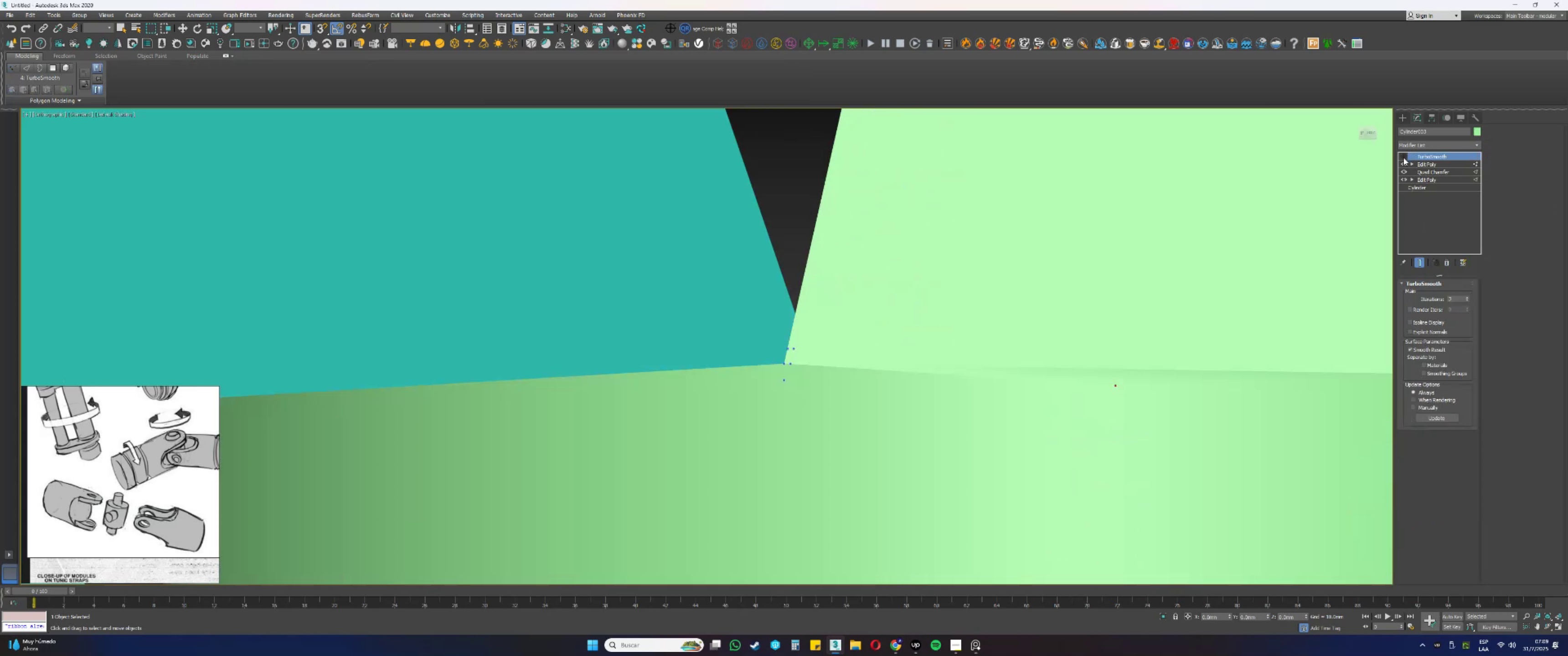 
key(F4)
 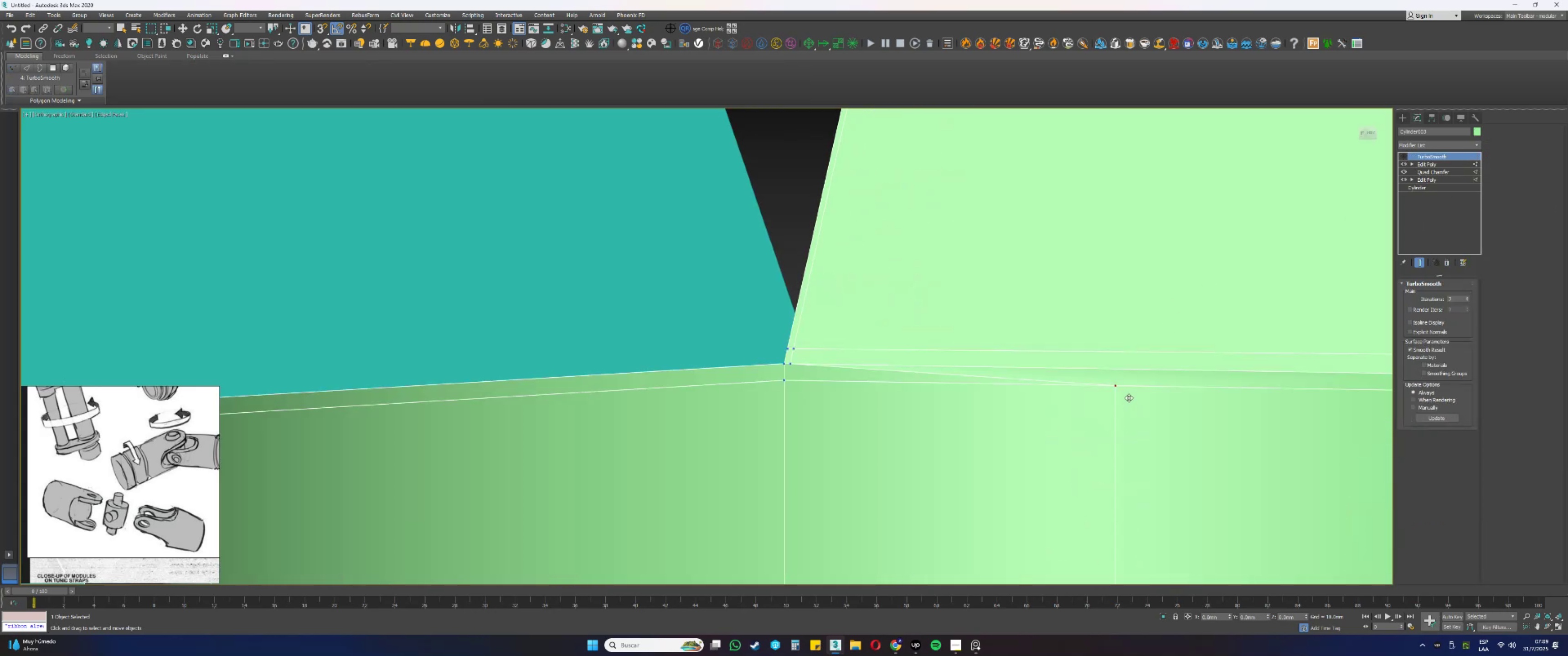 
left_click([1114, 387])
 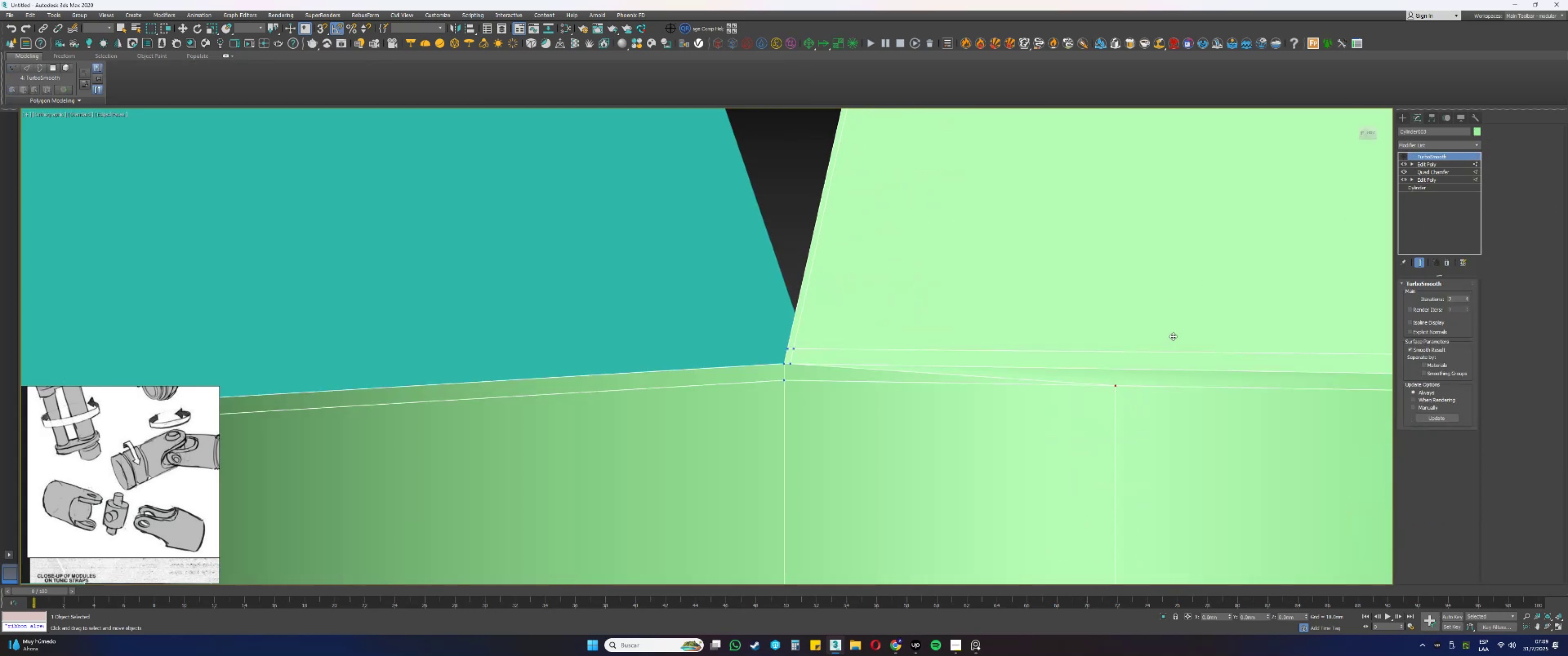 
scroll: coordinate [1039, 283], scroll_direction: down, amount: 6.0
 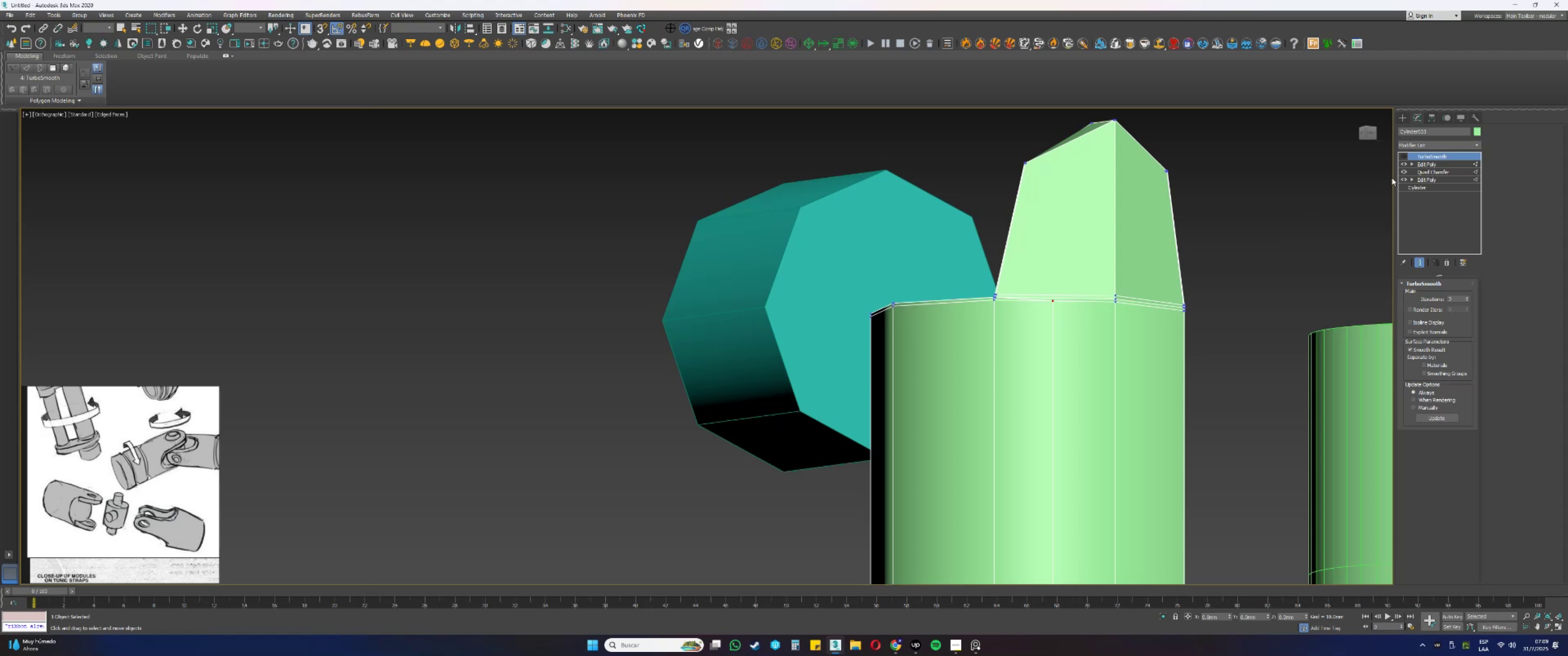 
left_click([1424, 164])
 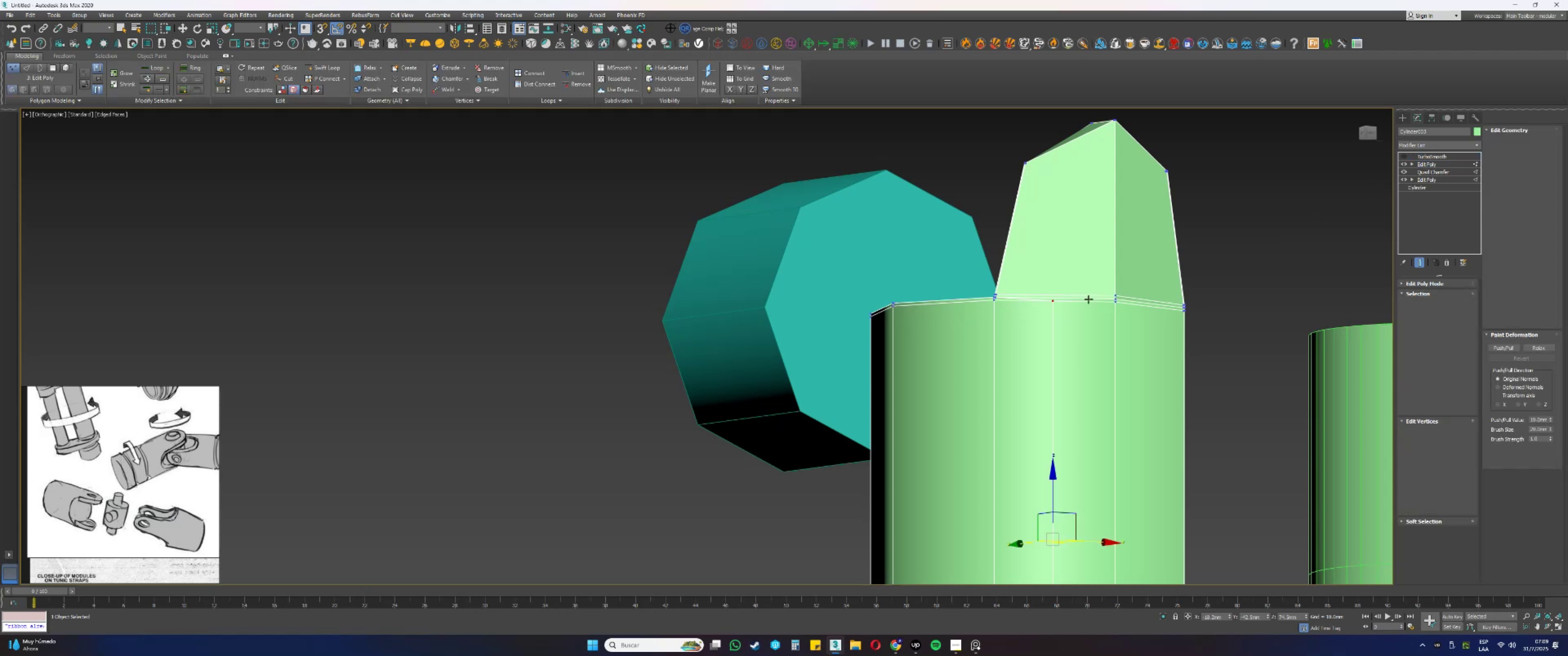 
scroll: coordinate [1069, 282], scroll_direction: up, amount: 3.0
 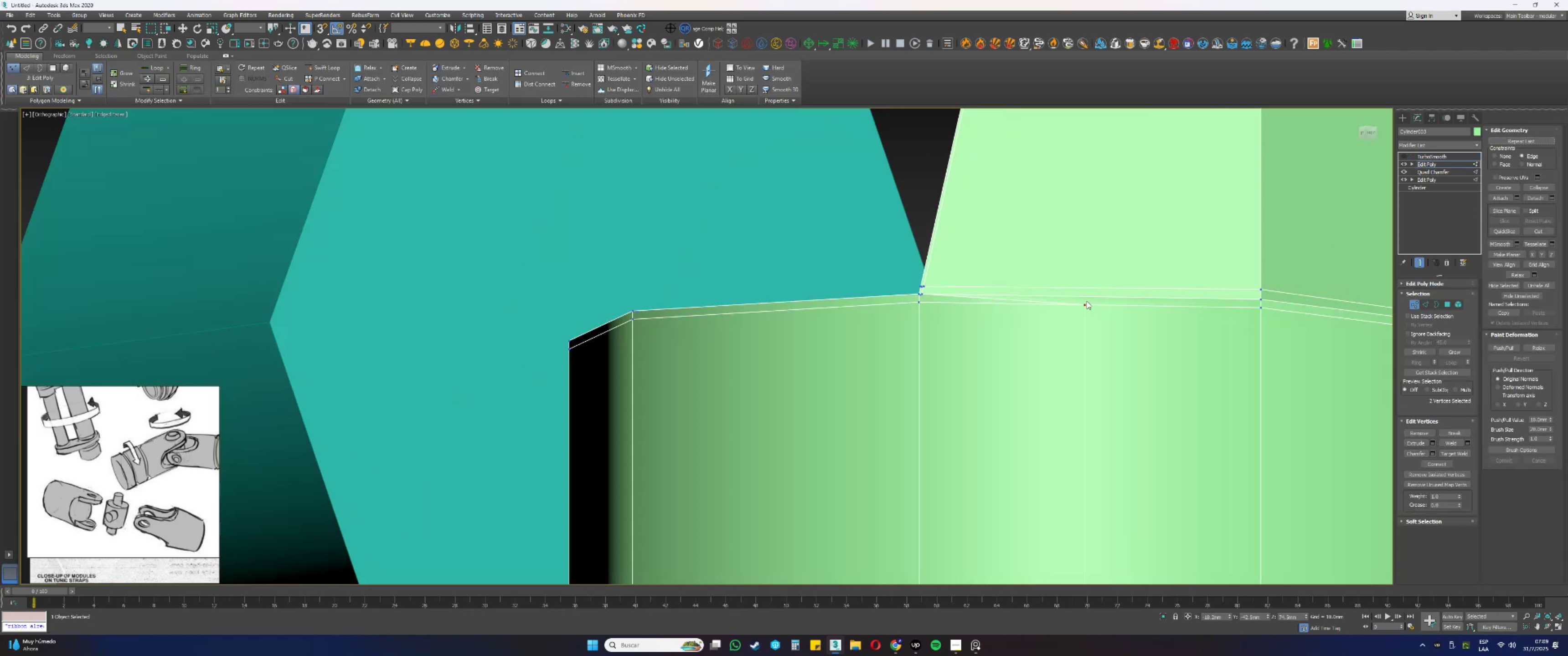 
left_click([1085, 303])
 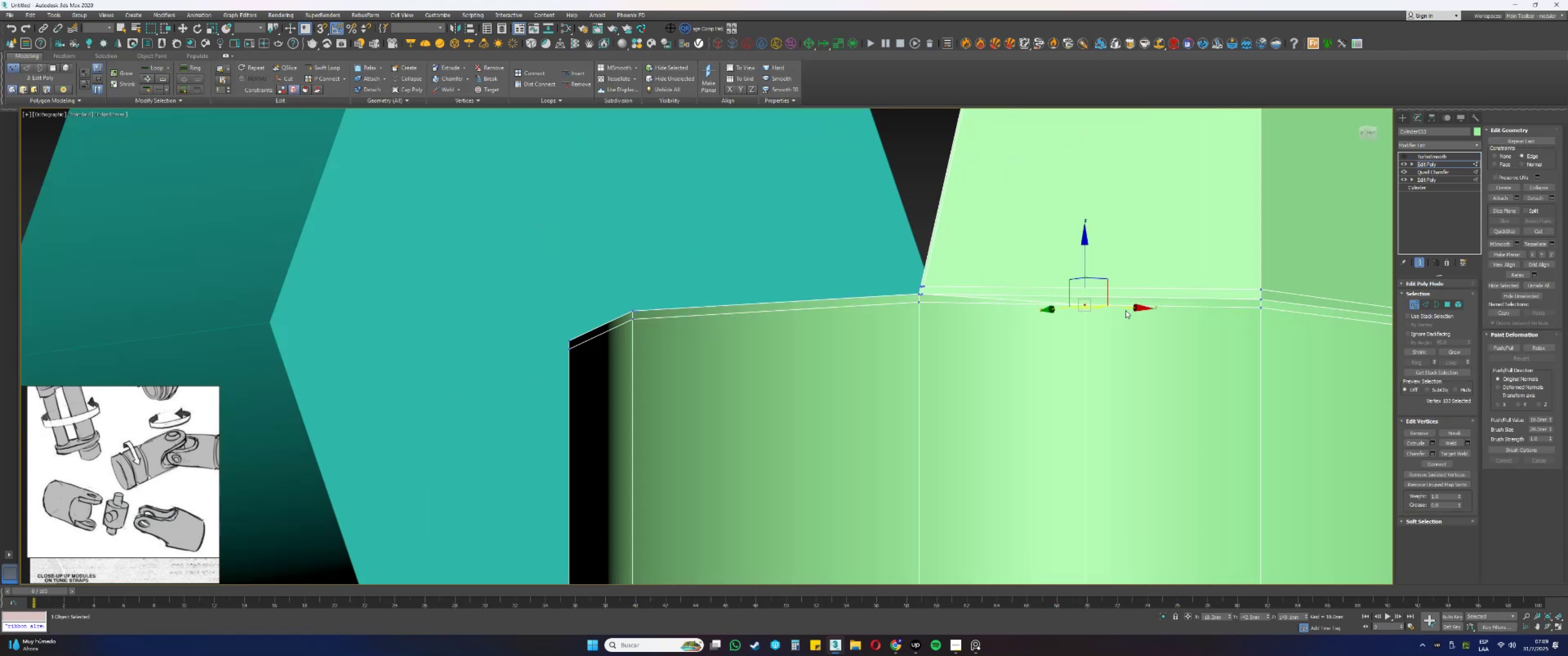 
left_click_drag(start_coordinate=[1124, 309], to_coordinate=[1001, 333])
 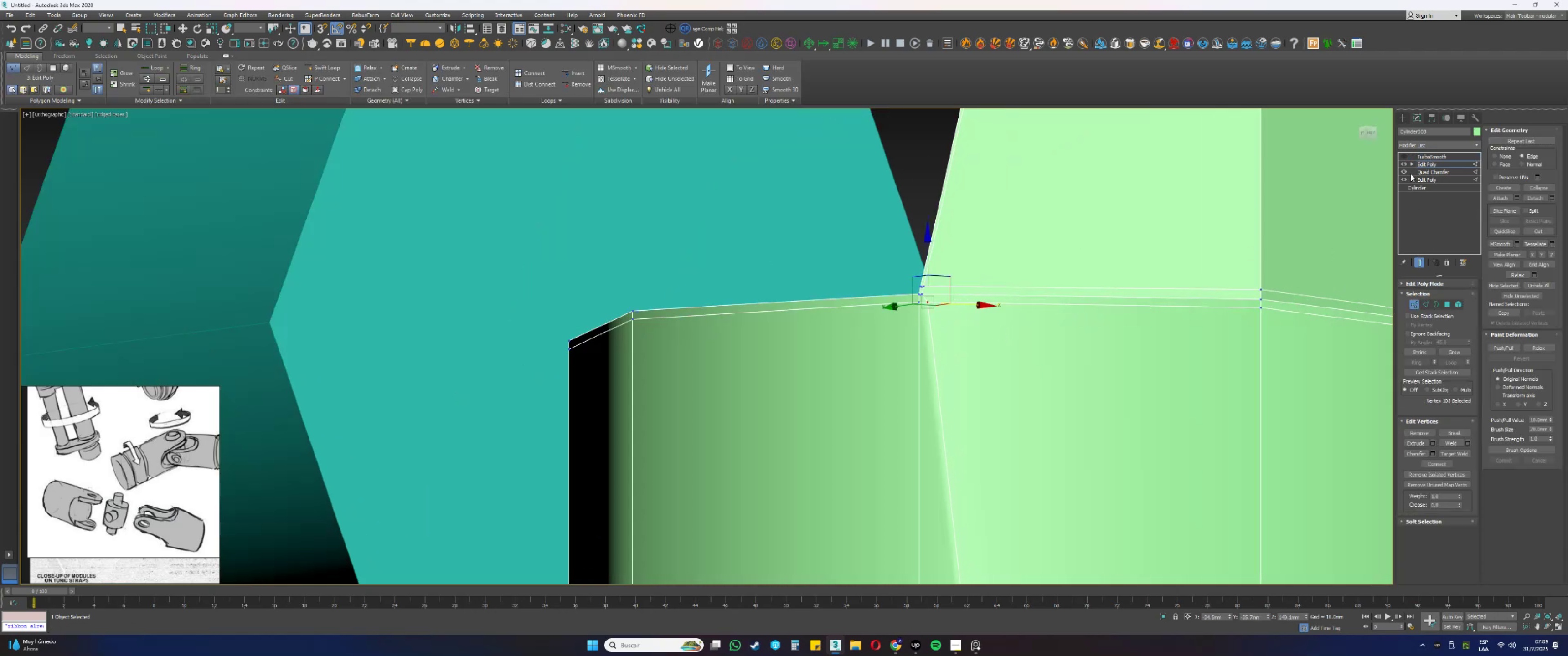 
left_click([1404, 155])
 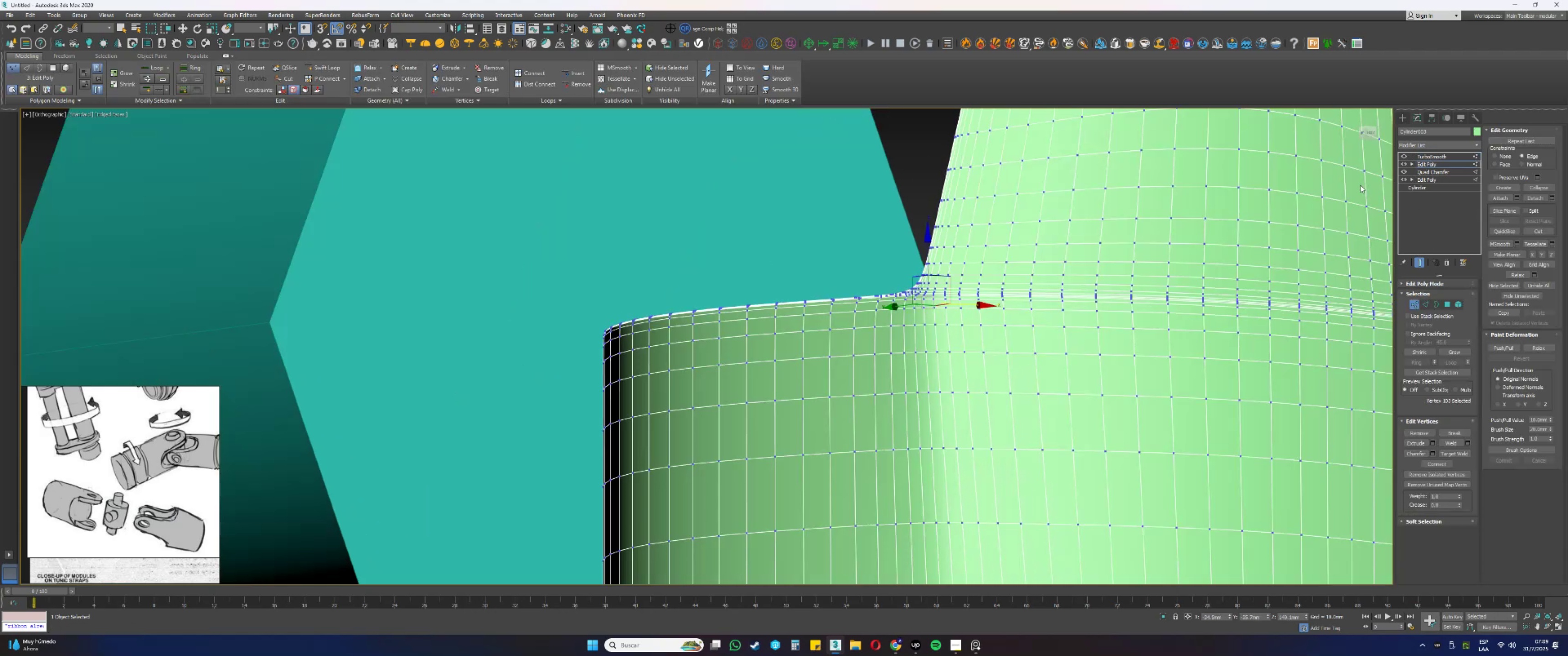 
key(F4)
 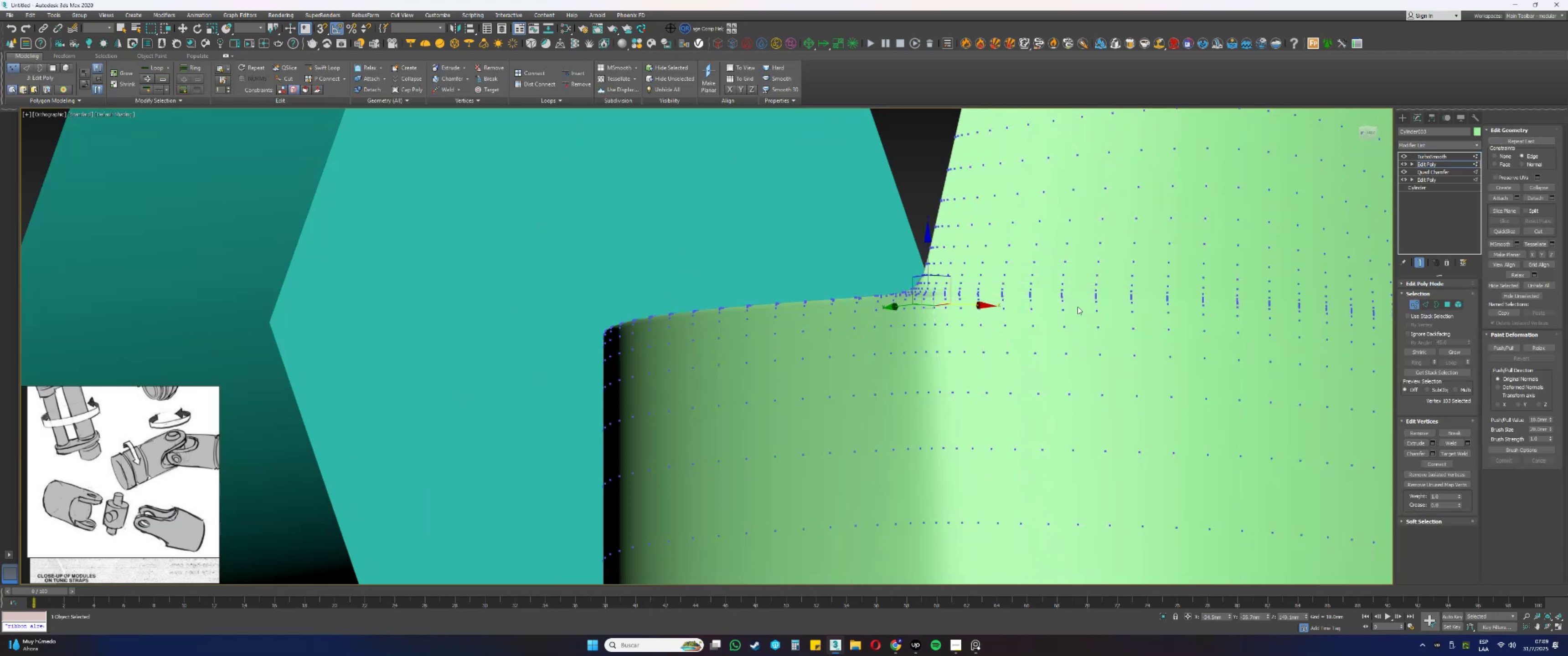 
scroll: coordinate [935, 325], scroll_direction: down, amount: 1.0
 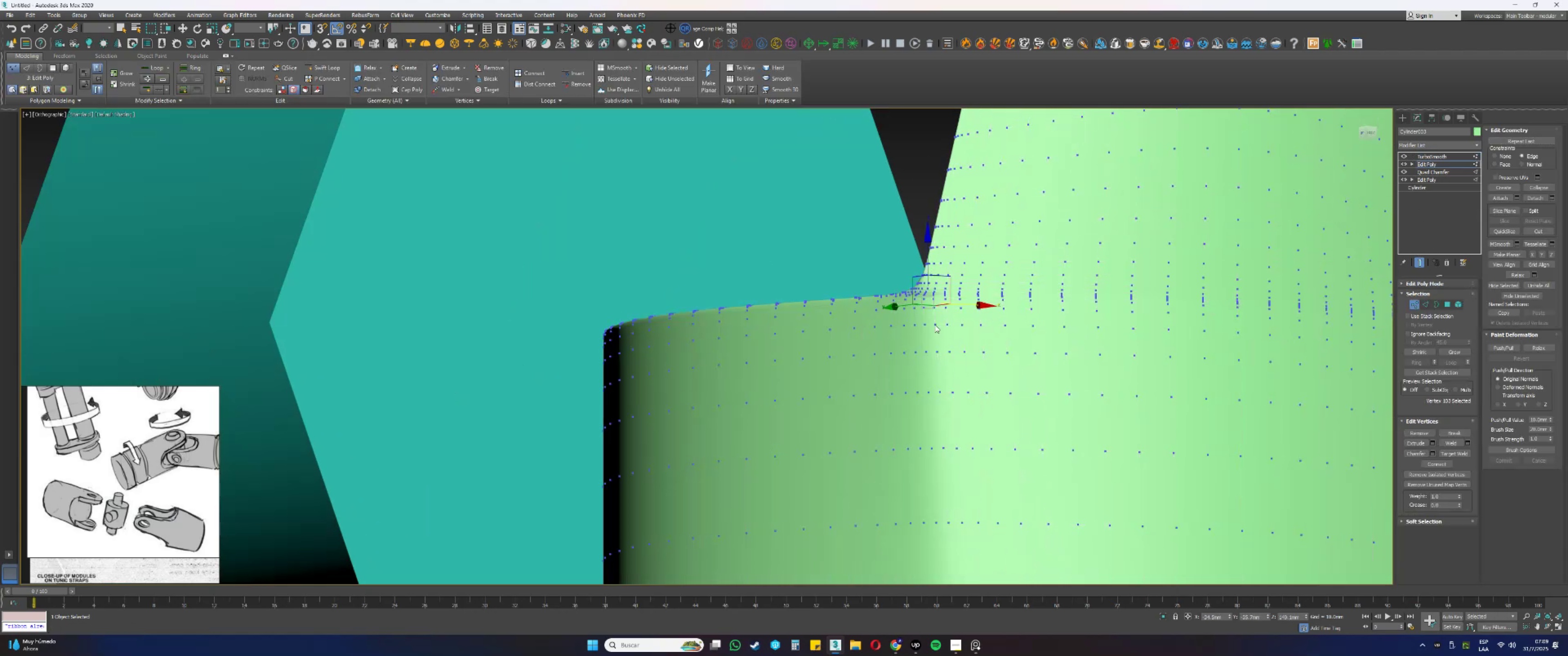 
hold_key(key=AltLeft, duration=0.92)
 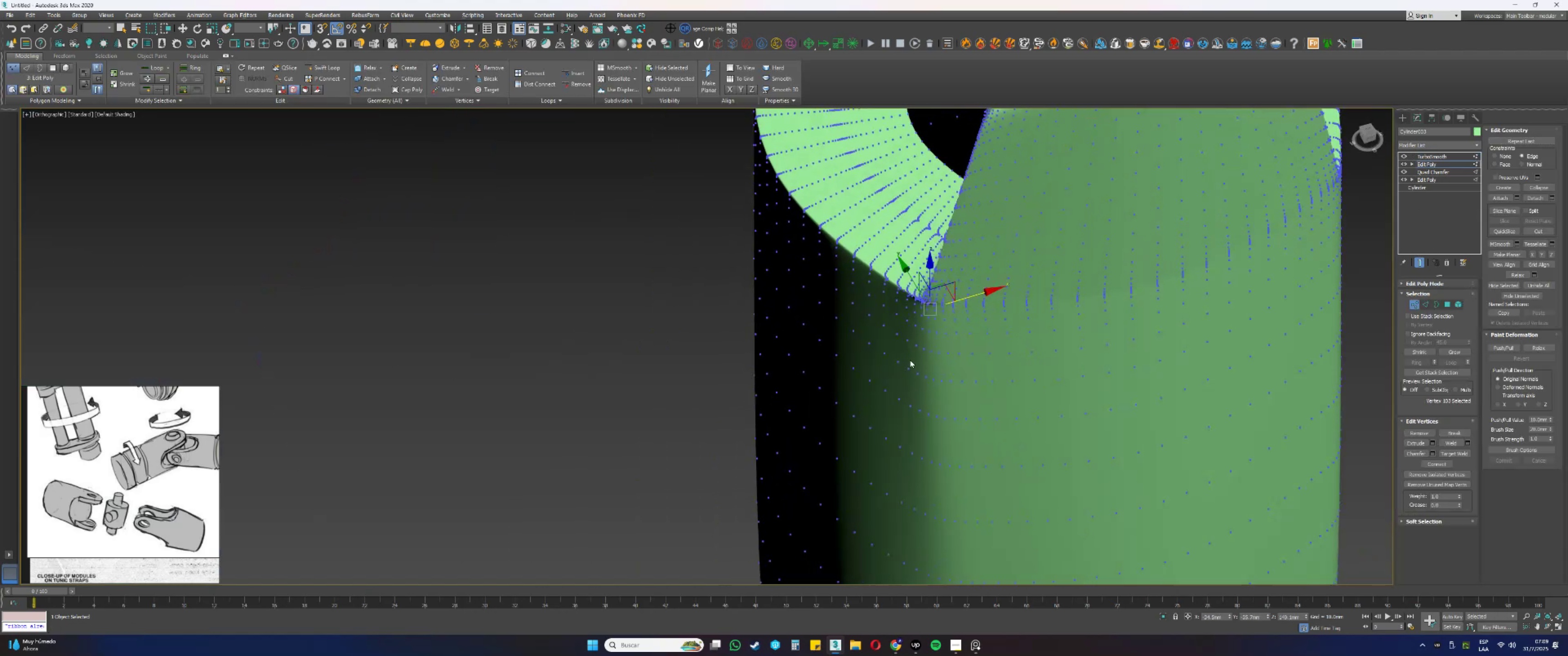 
scroll: coordinate [903, 338], scroll_direction: down, amount: 3.0
 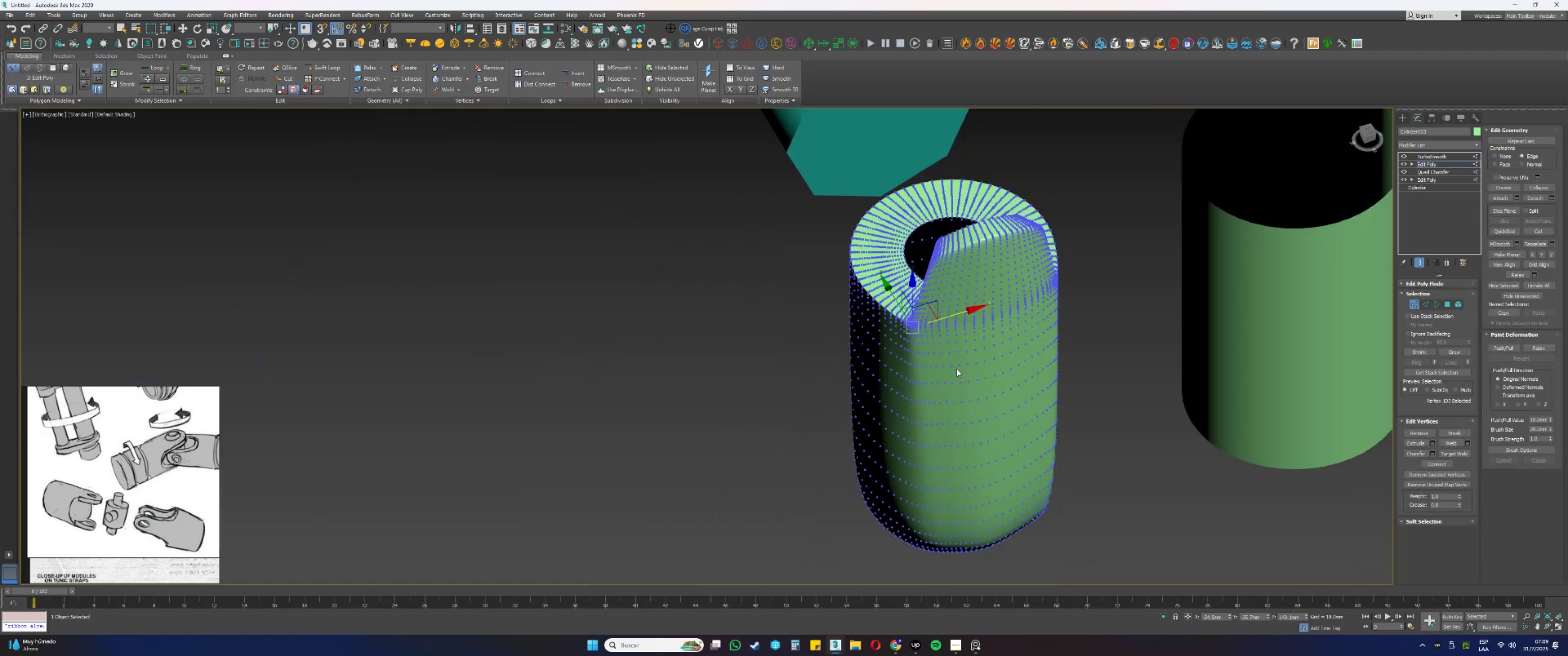 
hold_key(key=AltLeft, duration=0.73)
 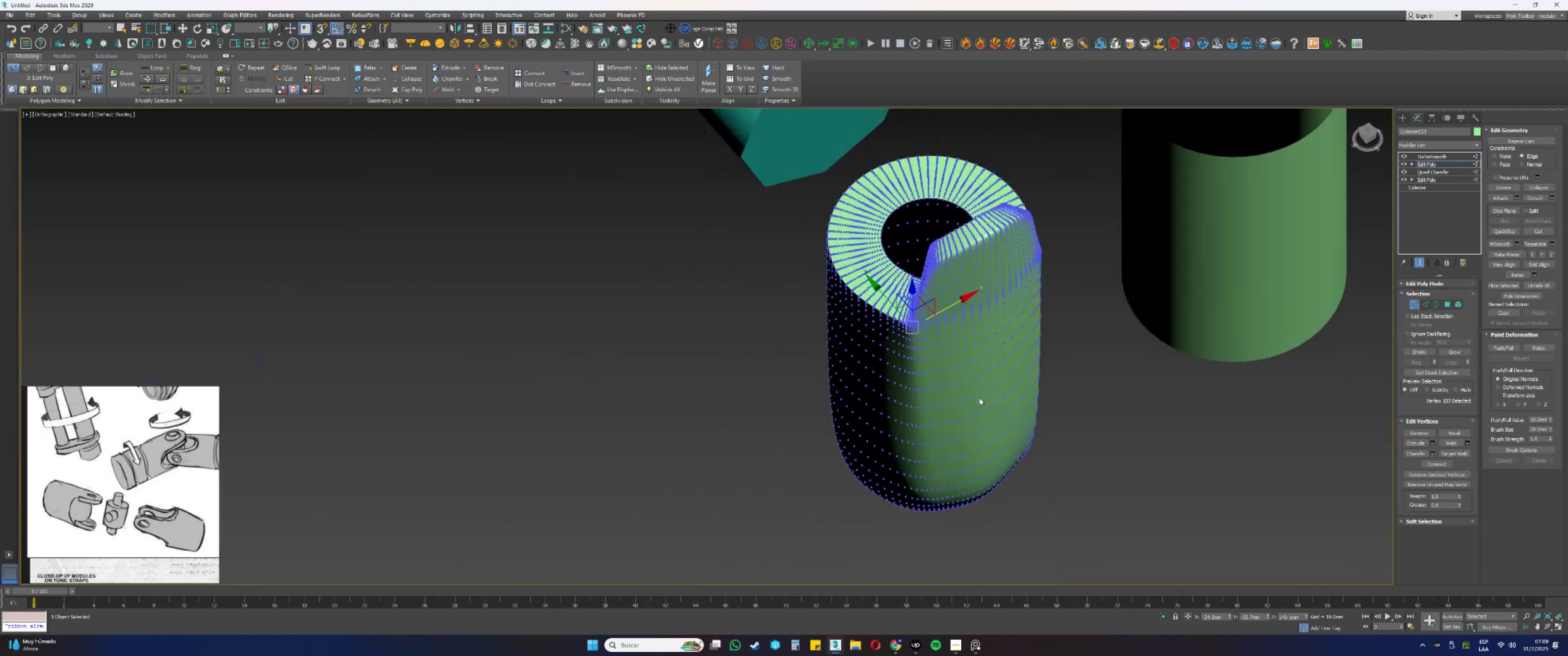 
key(F4)
 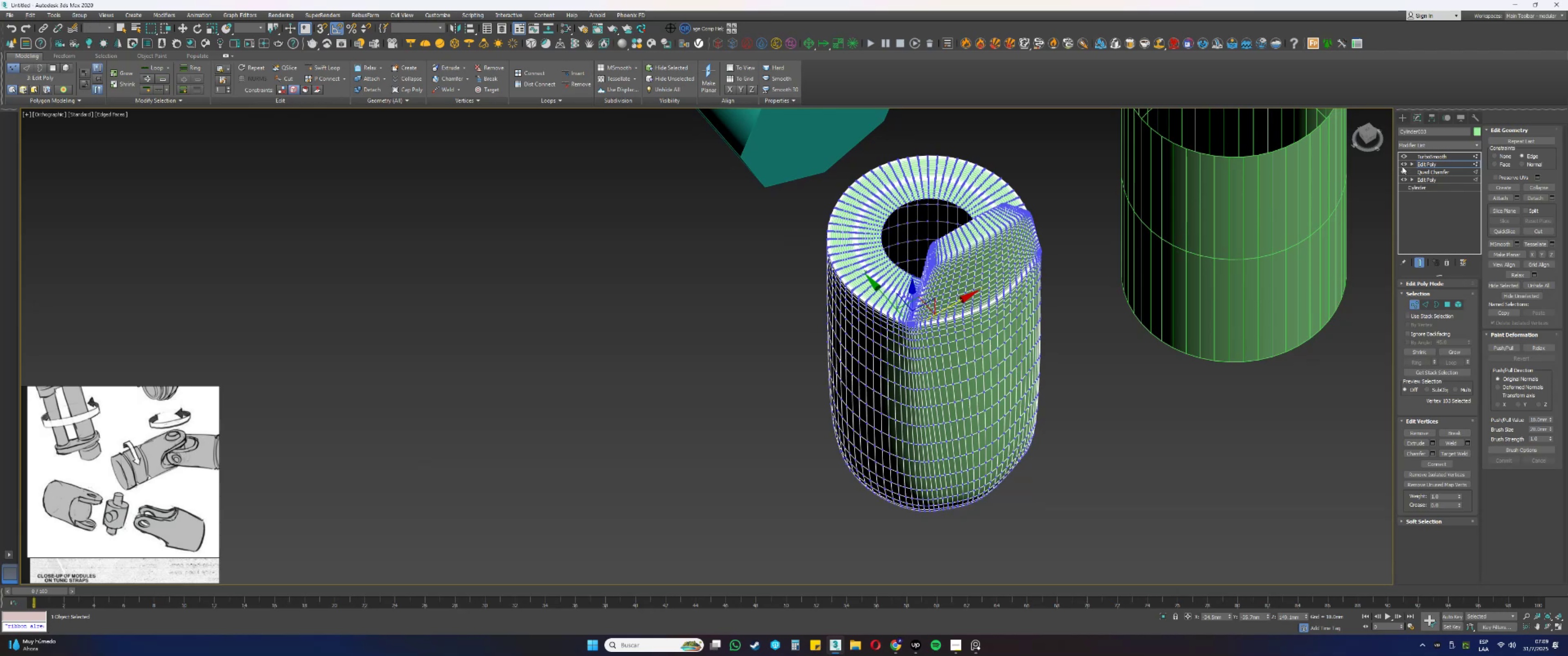 
left_click([1403, 155])
 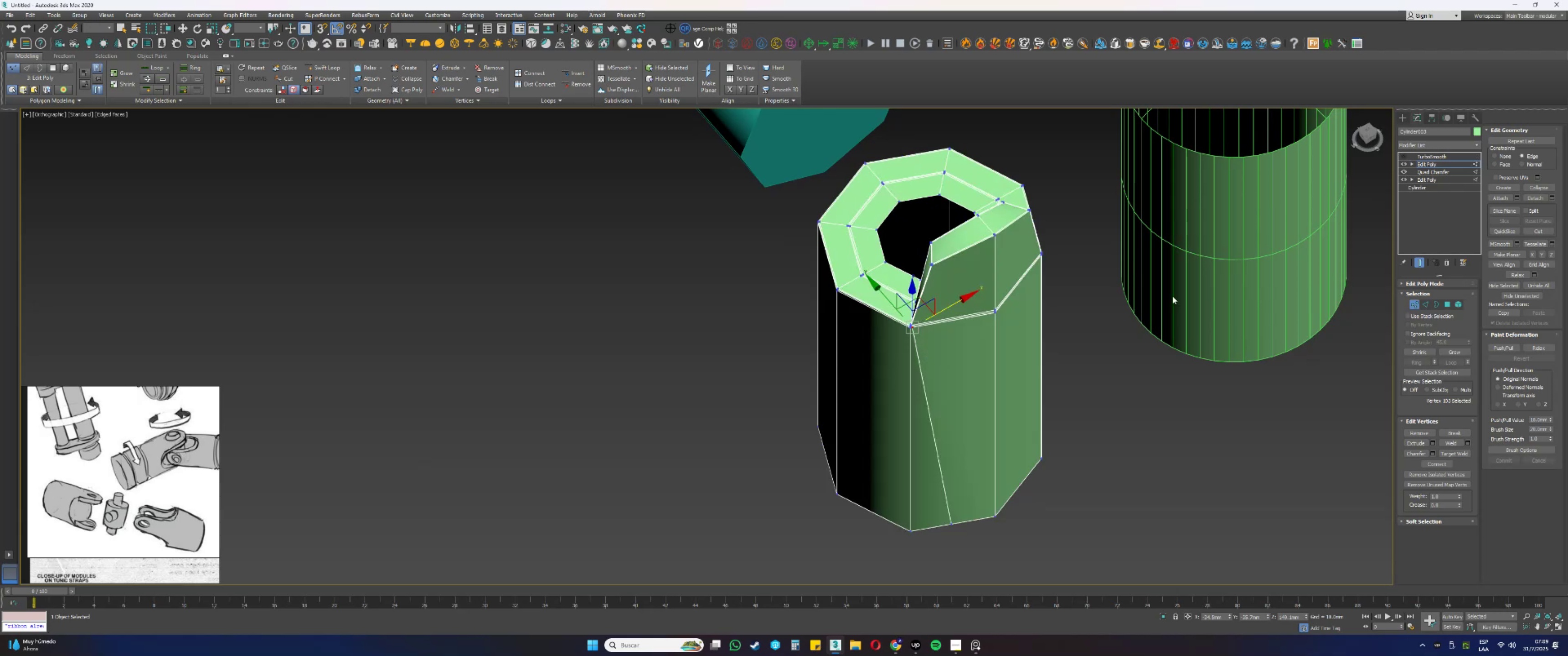 
hold_key(key=AltLeft, duration=0.56)
 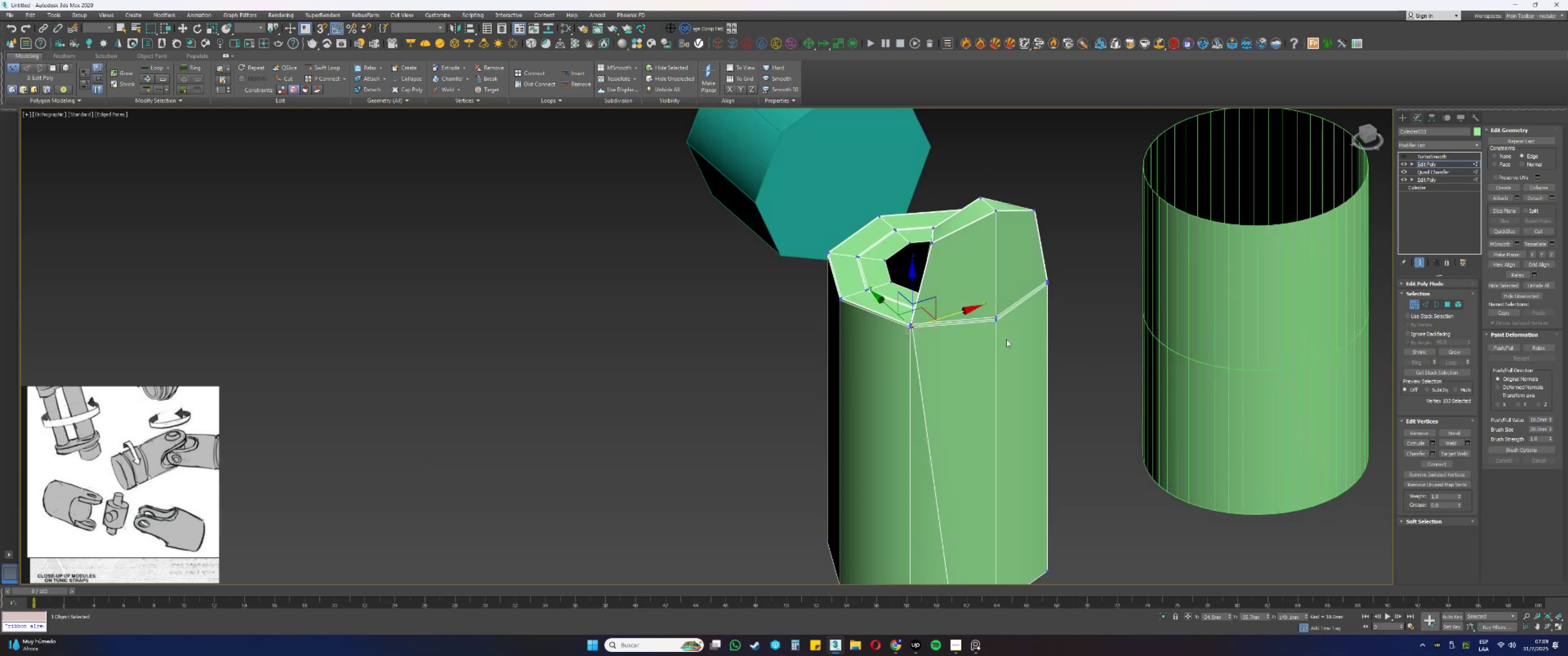 
scroll: coordinate [913, 323], scroll_direction: up, amount: 5.0
 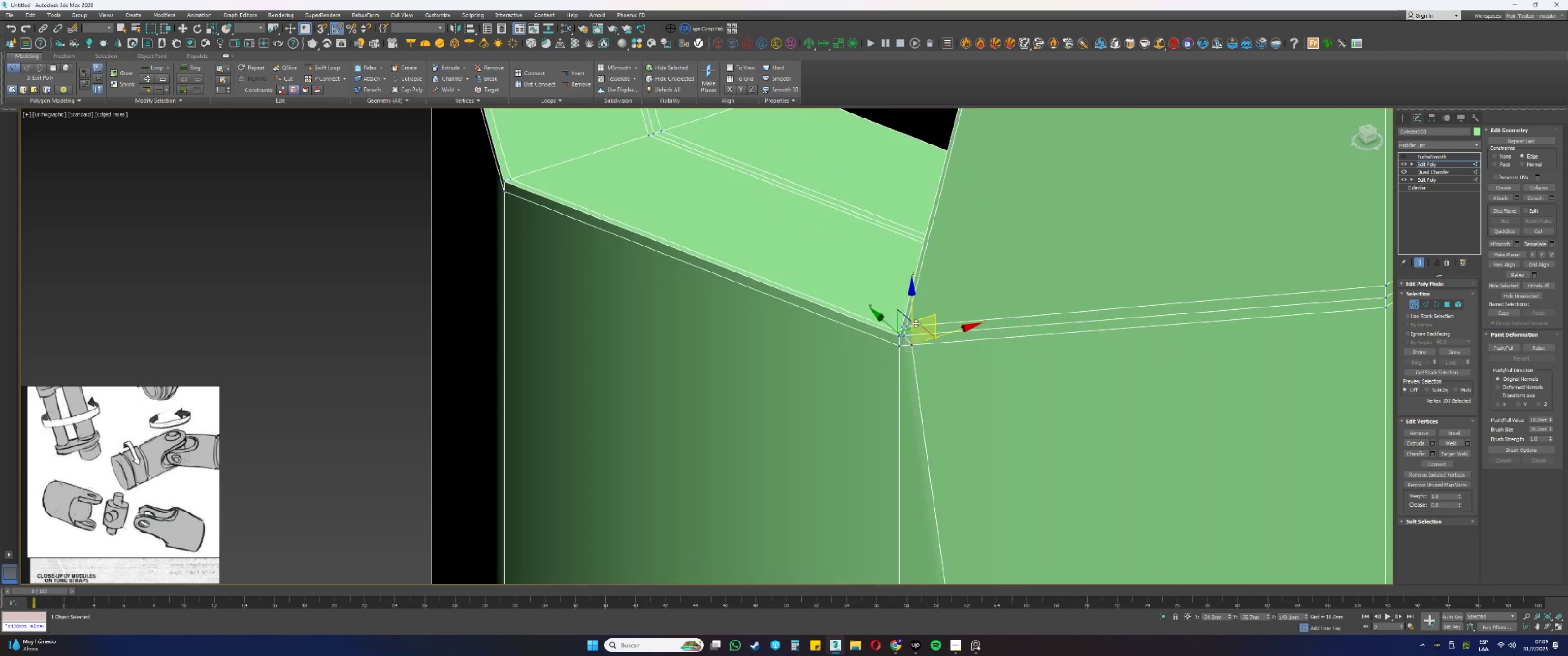 
wait(5.81)
 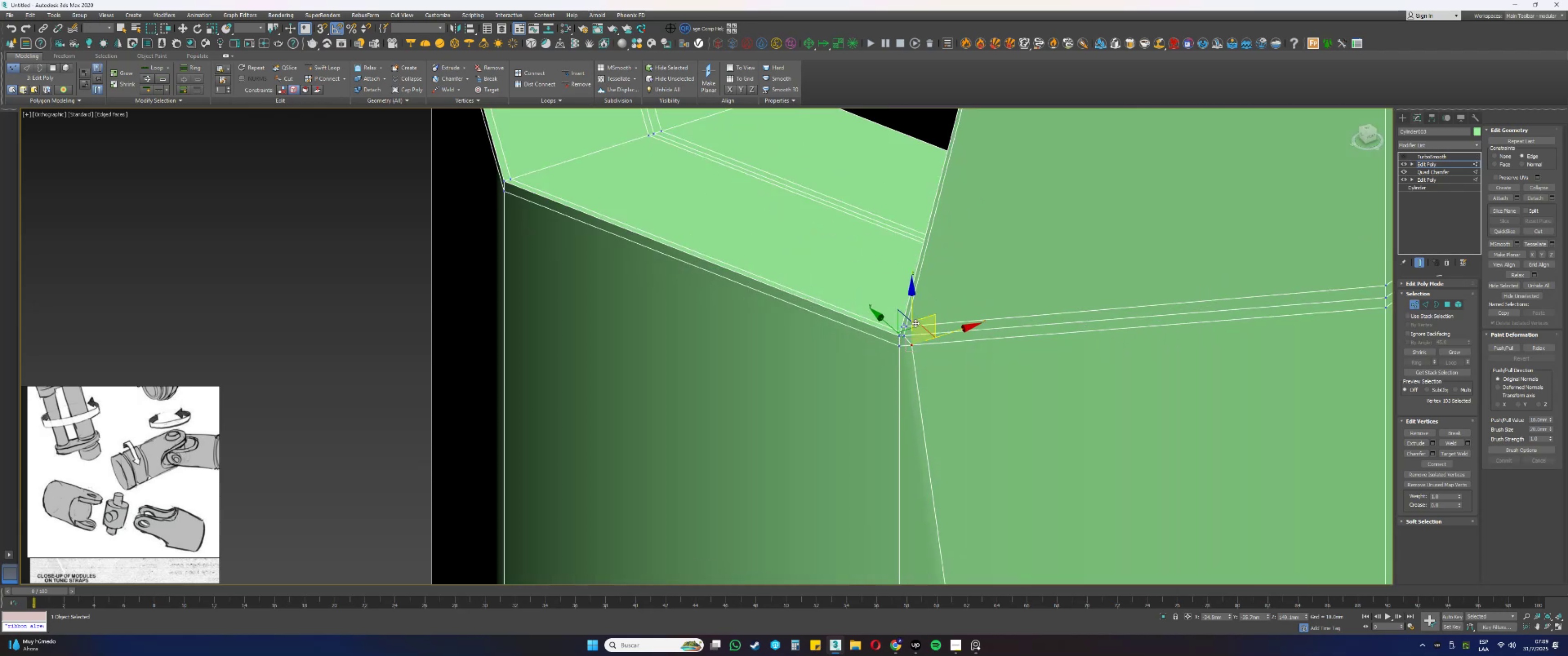 
scroll: coordinate [870, 356], scroll_direction: down, amount: 10.0
 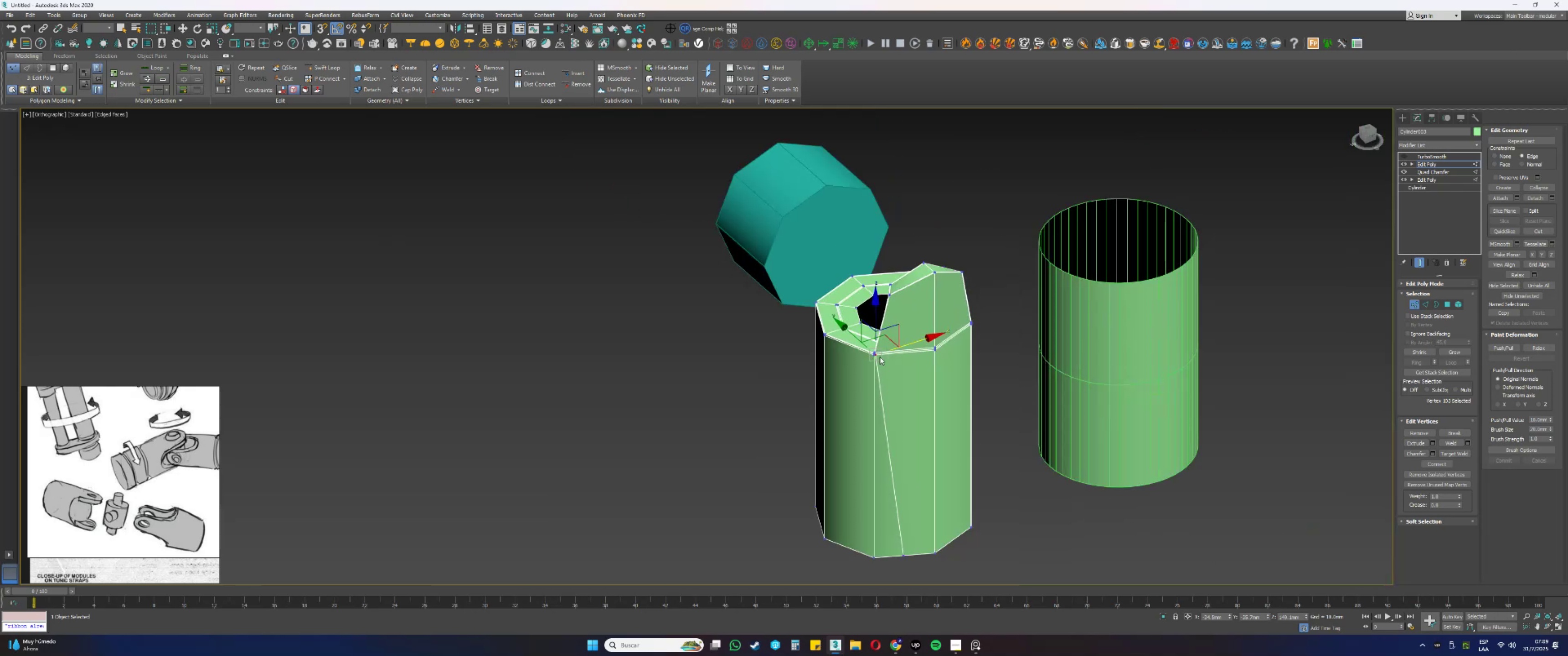 
key(1)
 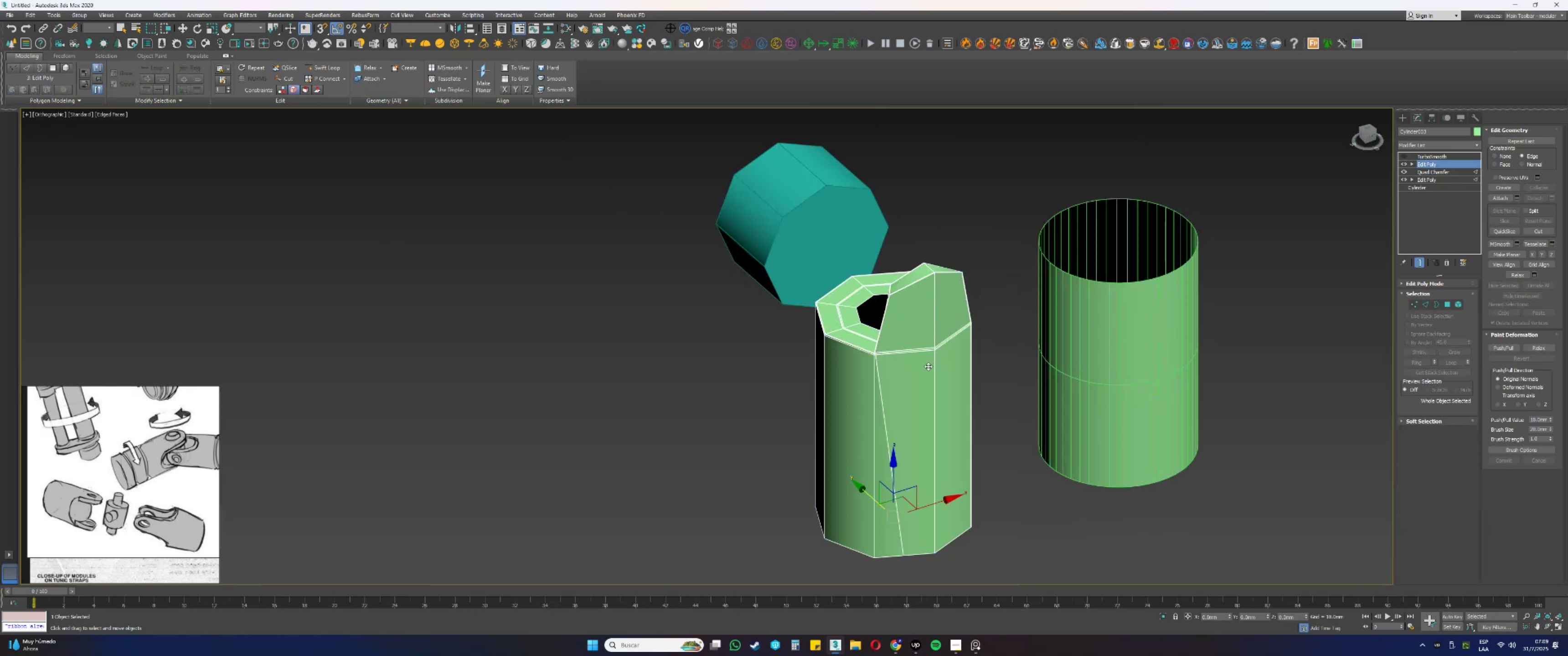 
key(Delete)
 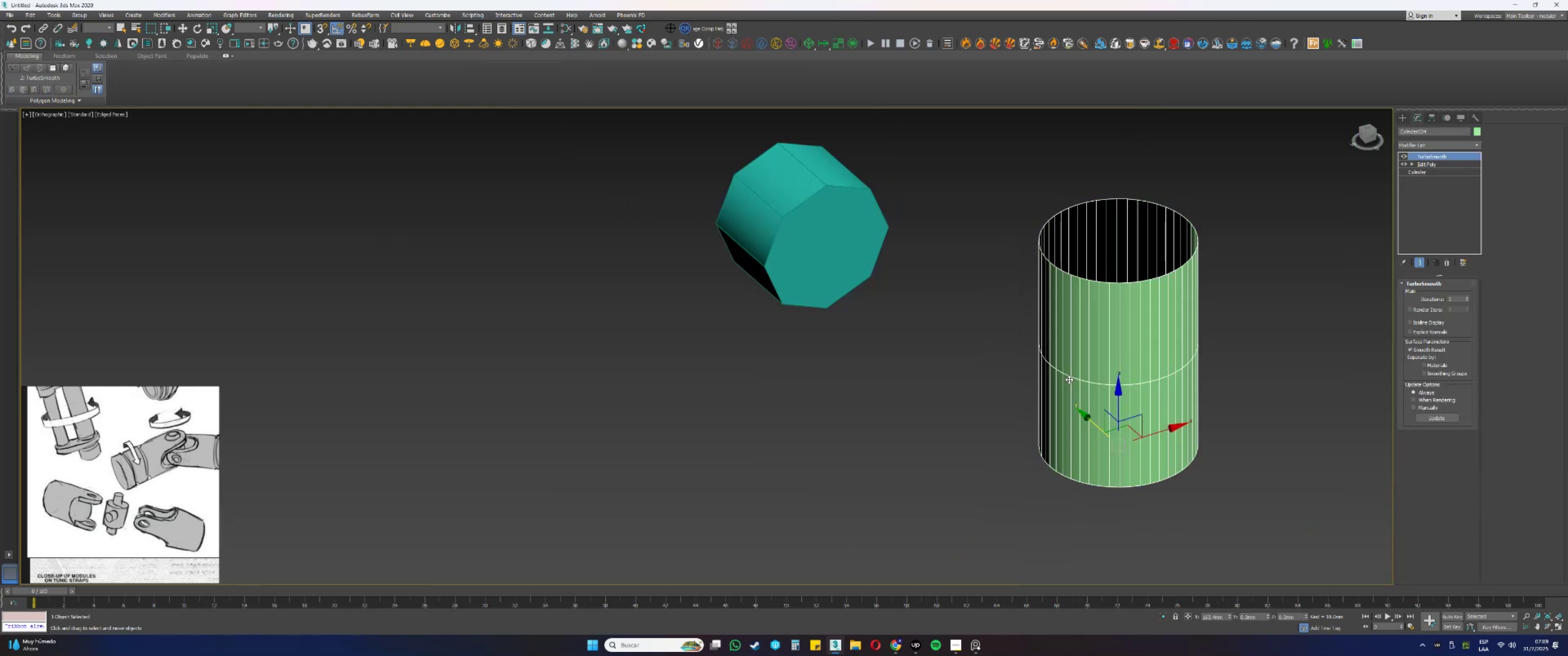 
key(W)
 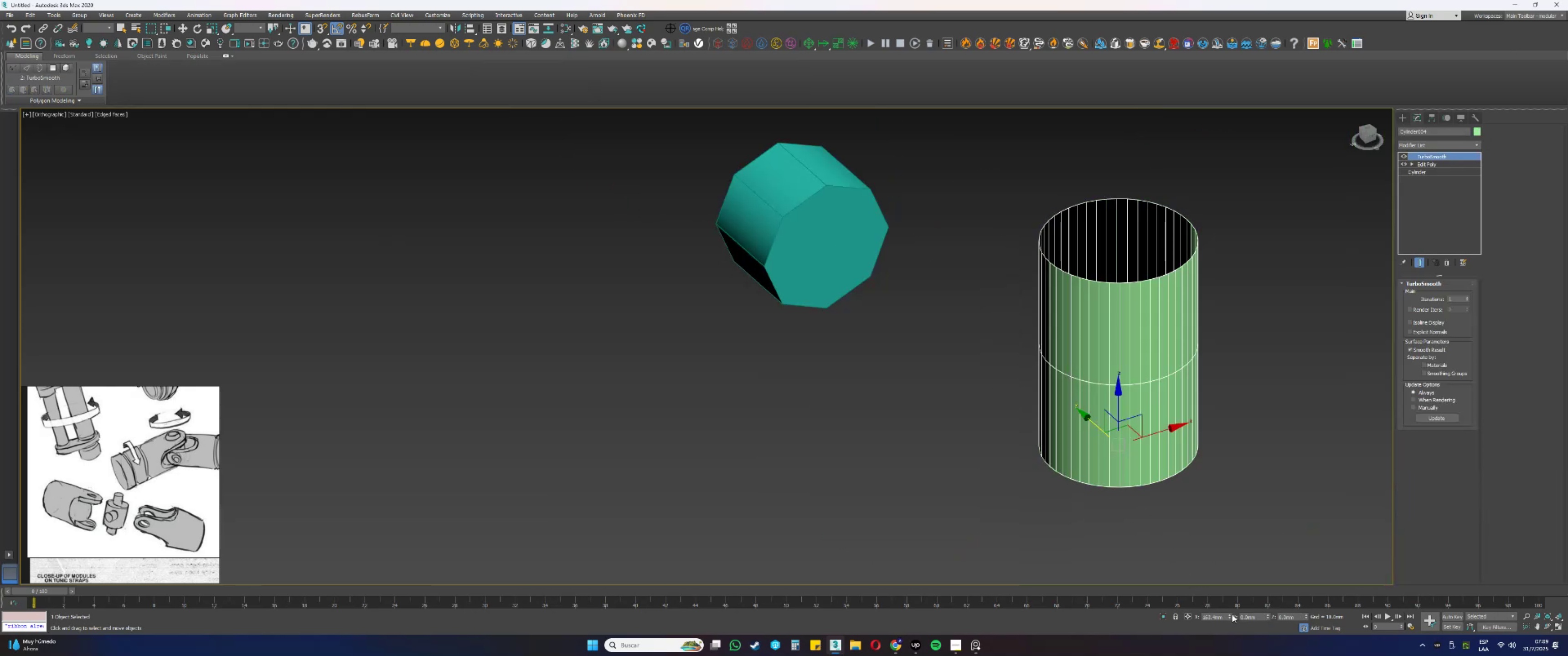 
right_click([1229, 614])
 